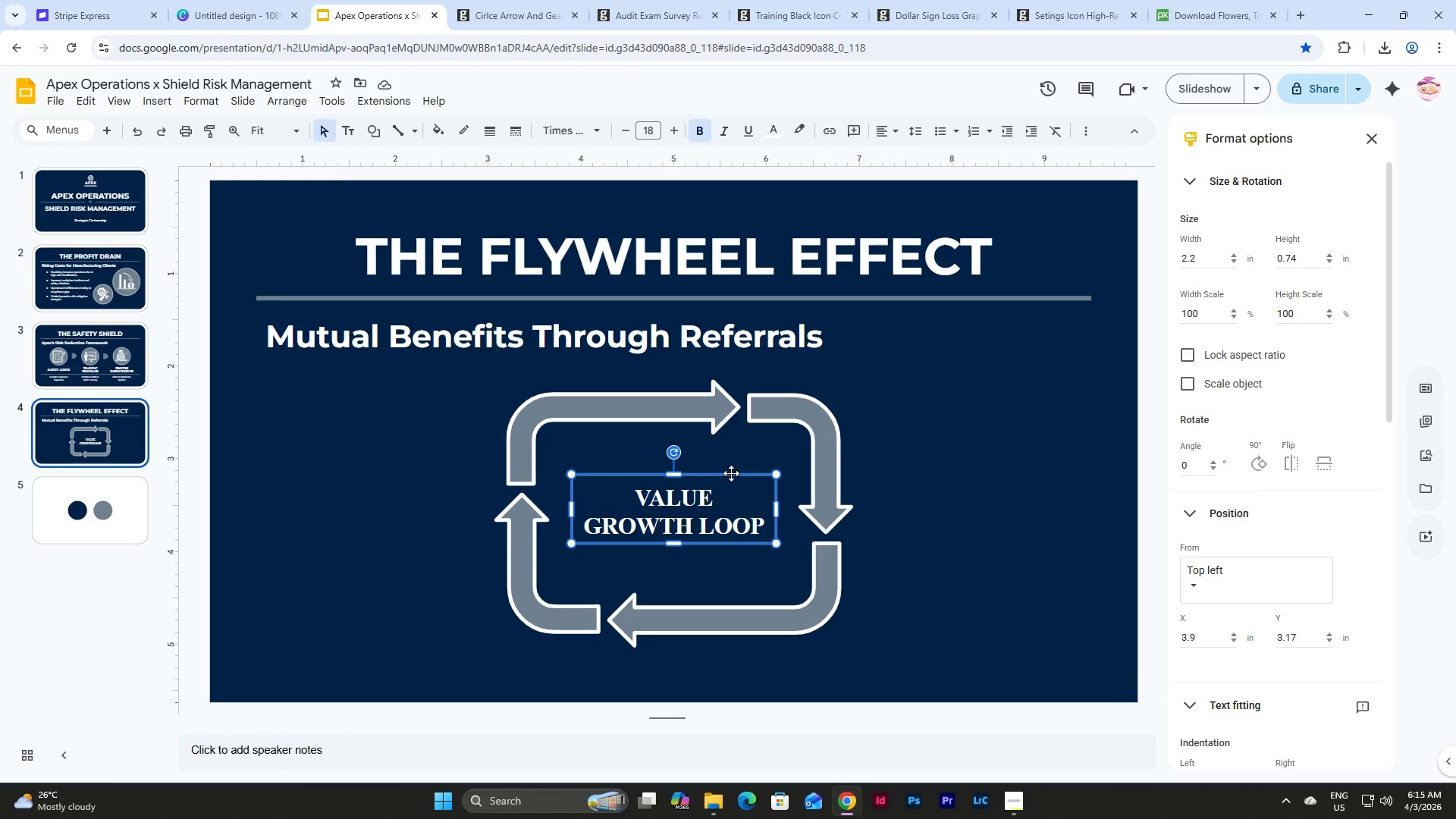 
key(Control+C)
 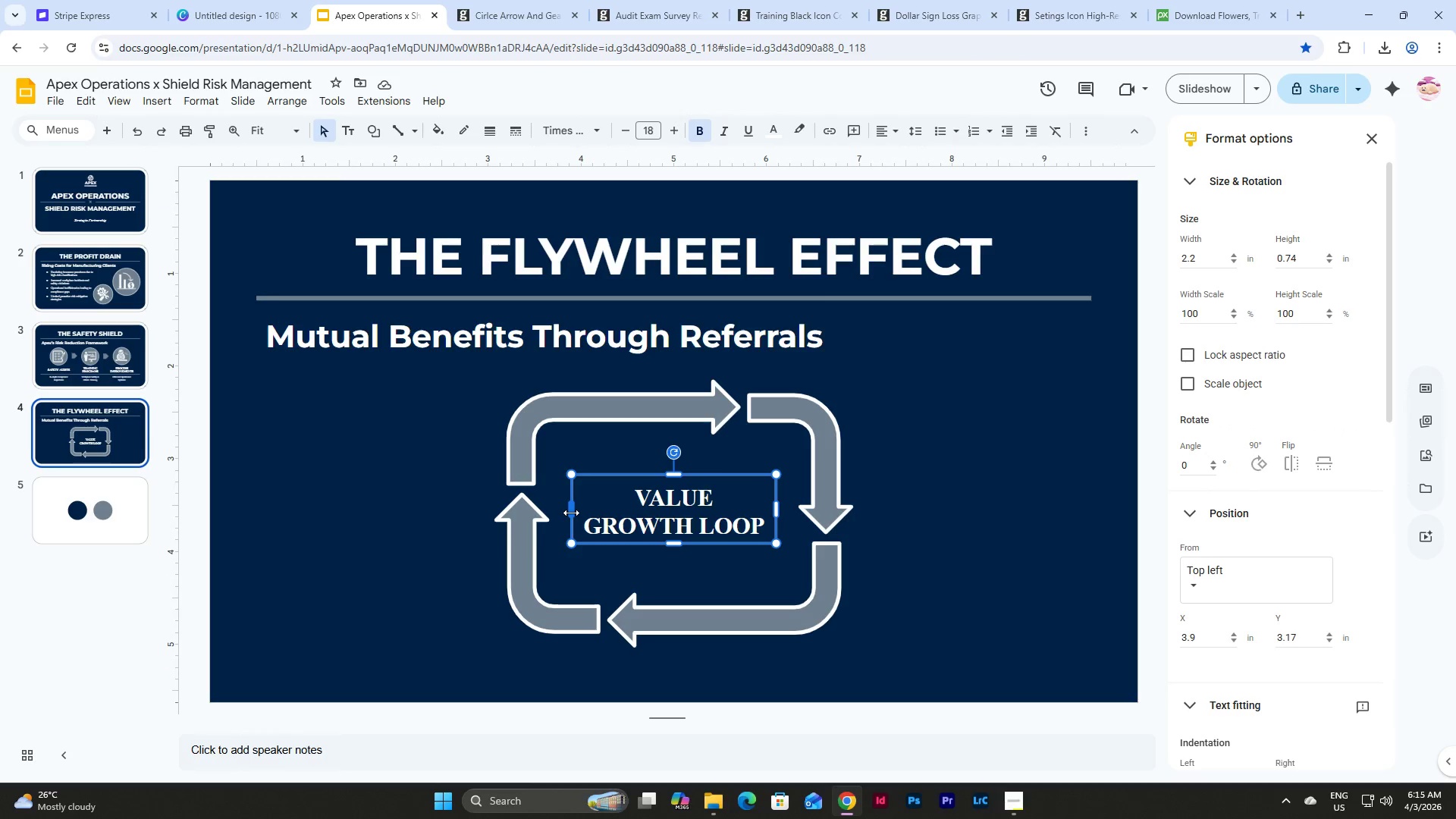 
left_click_drag(start_coordinate=[571, 513], to_coordinate=[559, 510])
 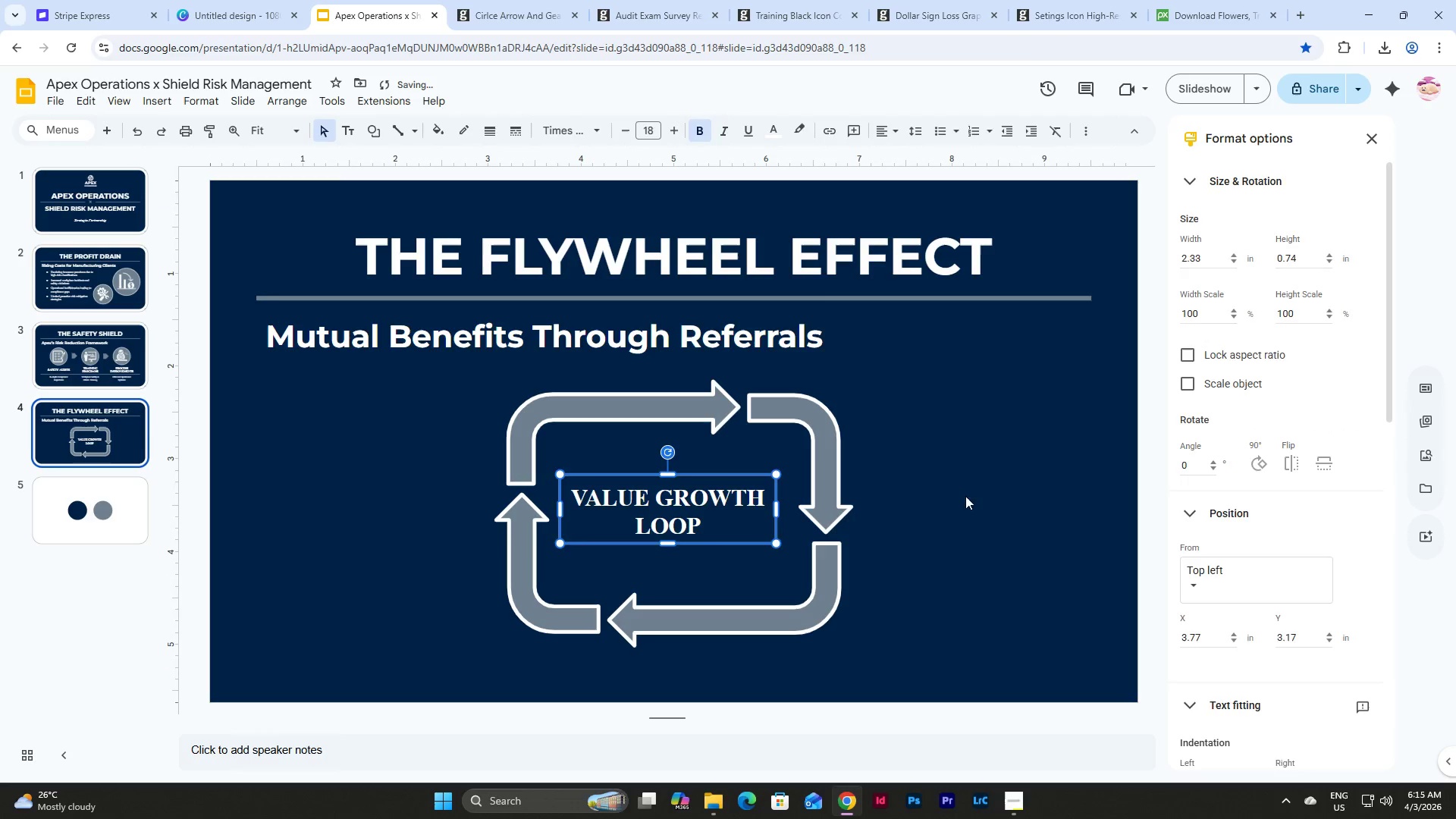 
double_click([692, 504])
 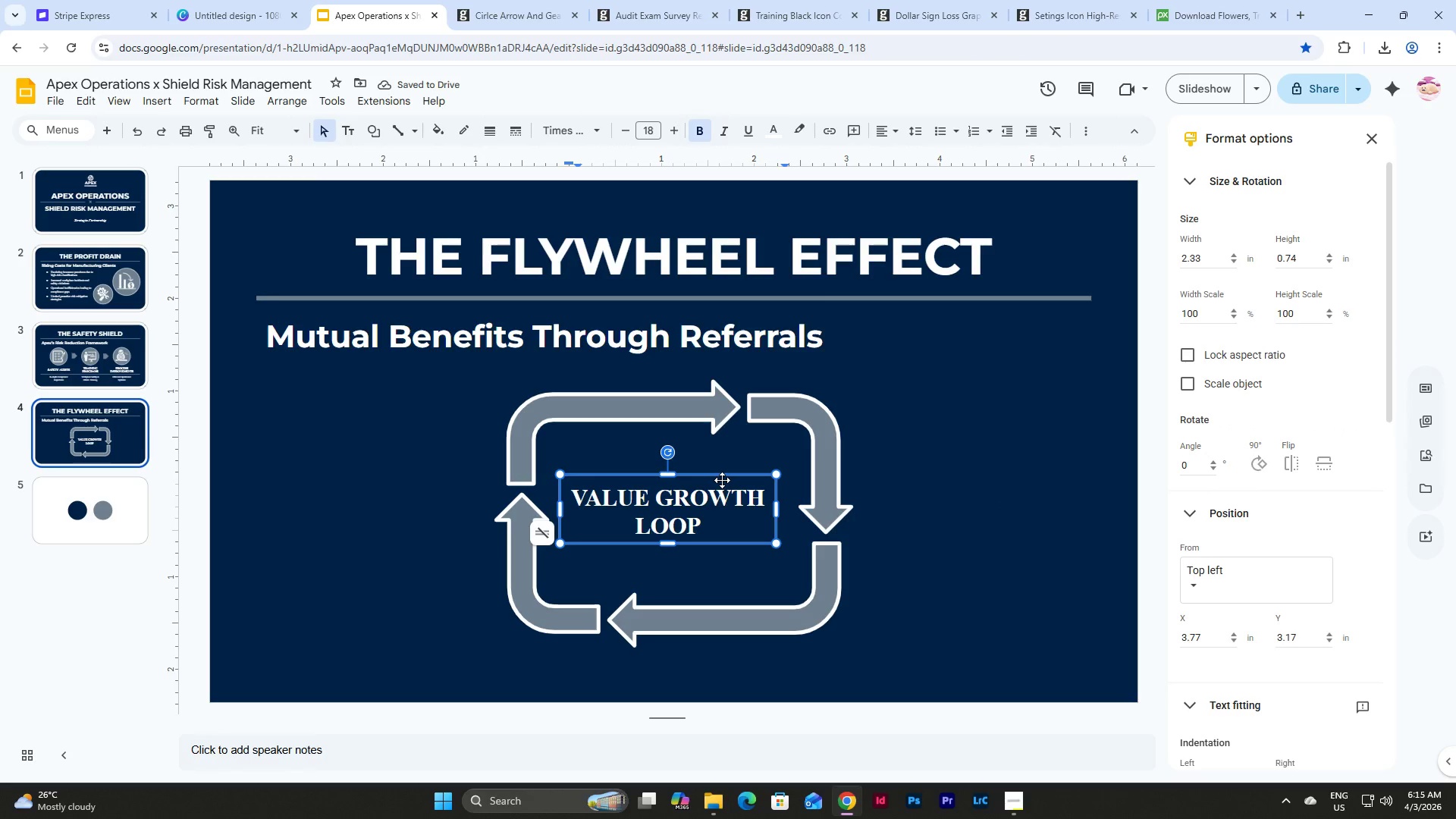 
left_click_drag(start_coordinate=[722, 480], to_coordinate=[729, 480])
 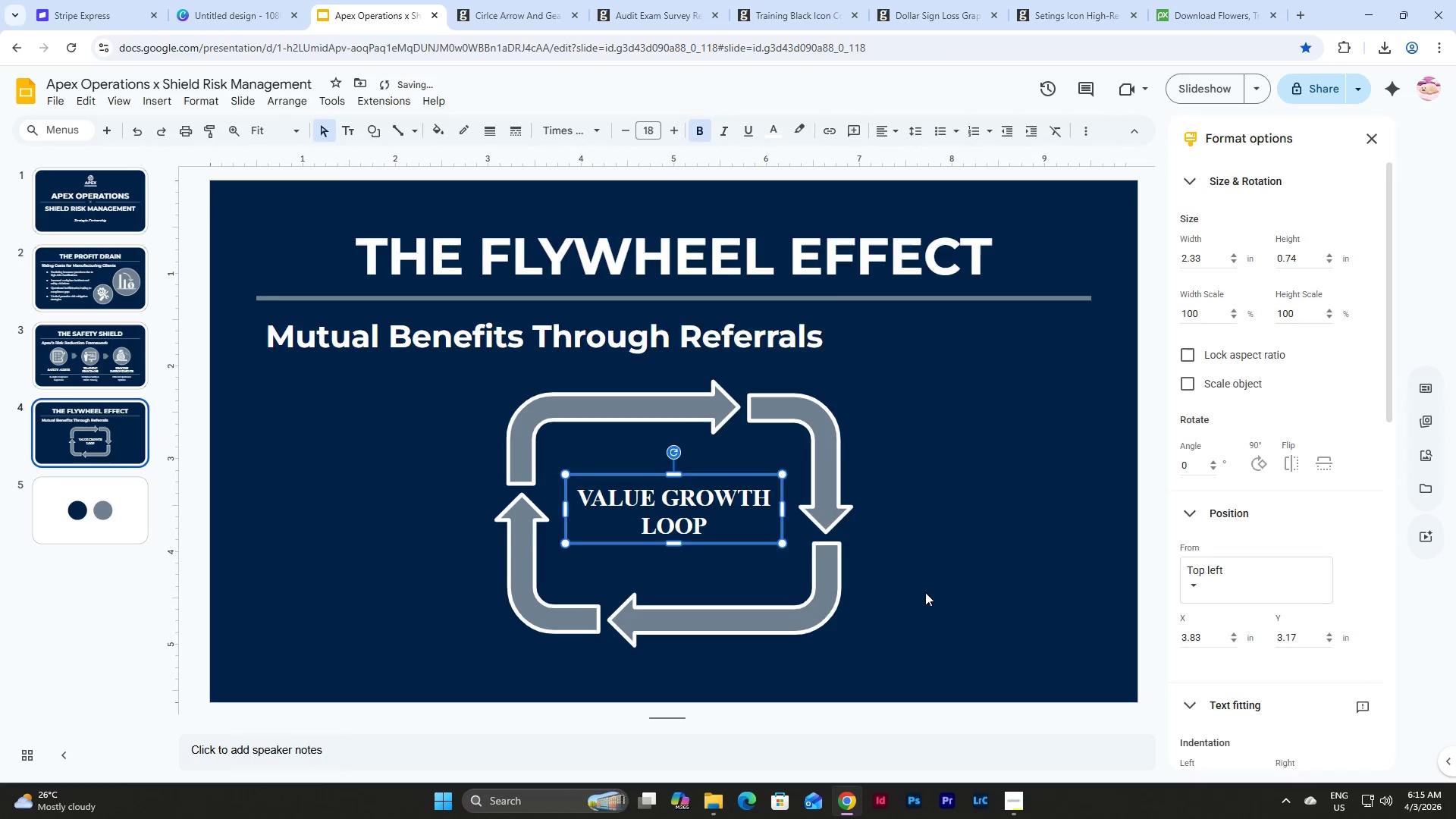 
left_click([925, 592])
 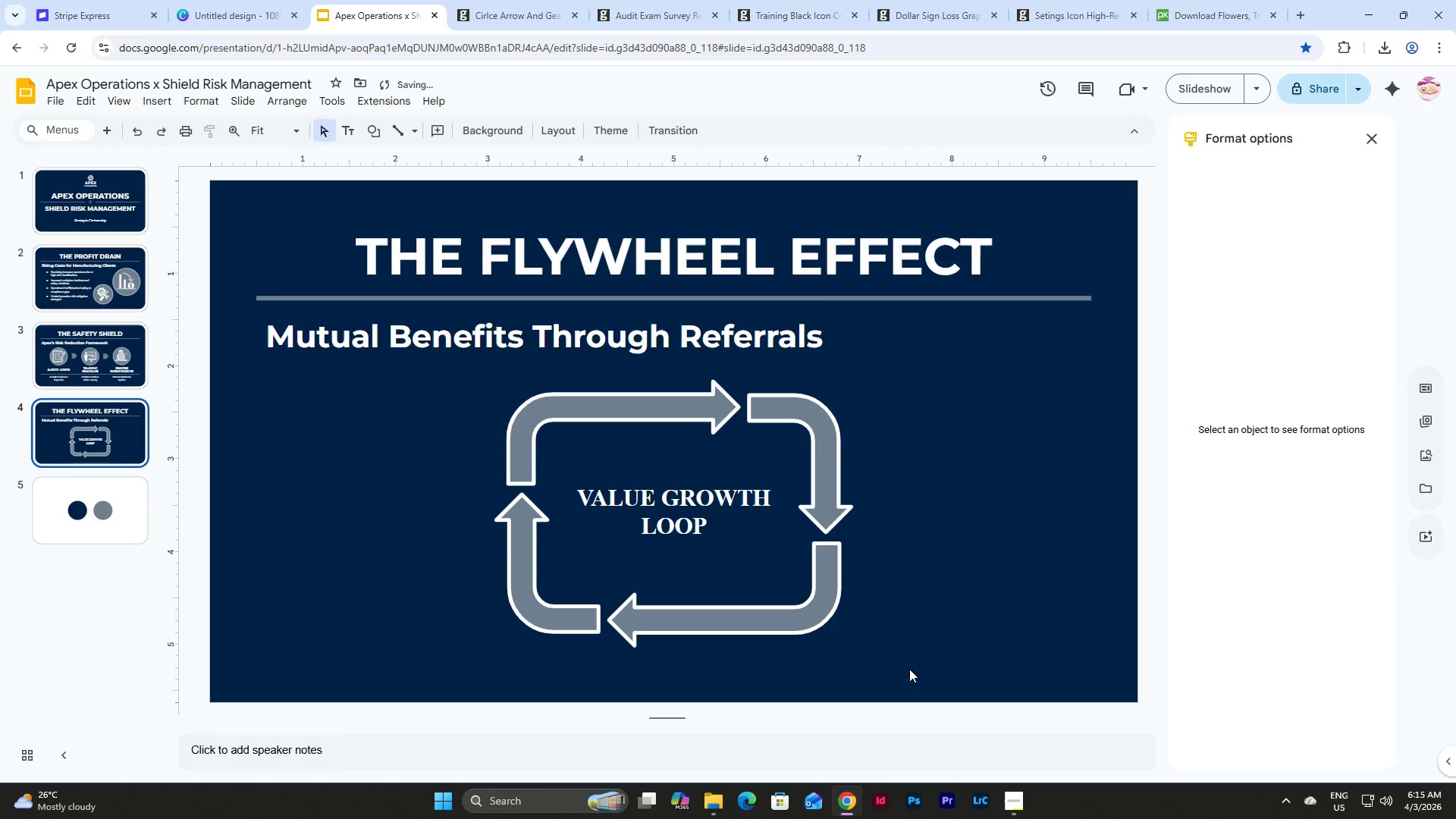 
left_click_drag(start_coordinate=[909, 670], to_coordinate=[432, 560])
 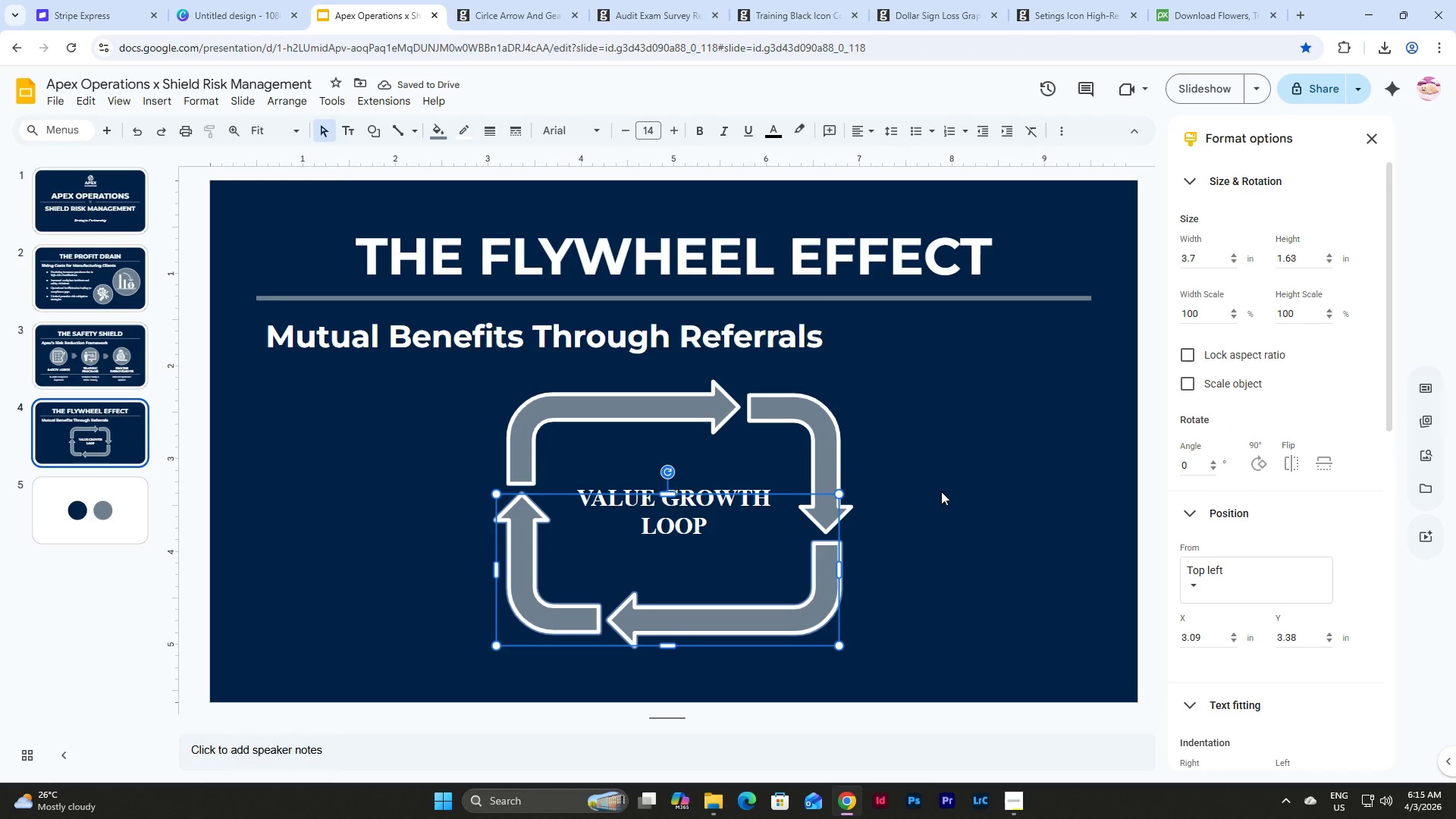 
hold_key(key=ShiftLeft, duration=0.92)
left_click_drag(start_coordinate=[937, 459], to_coordinate=[560, 382])
 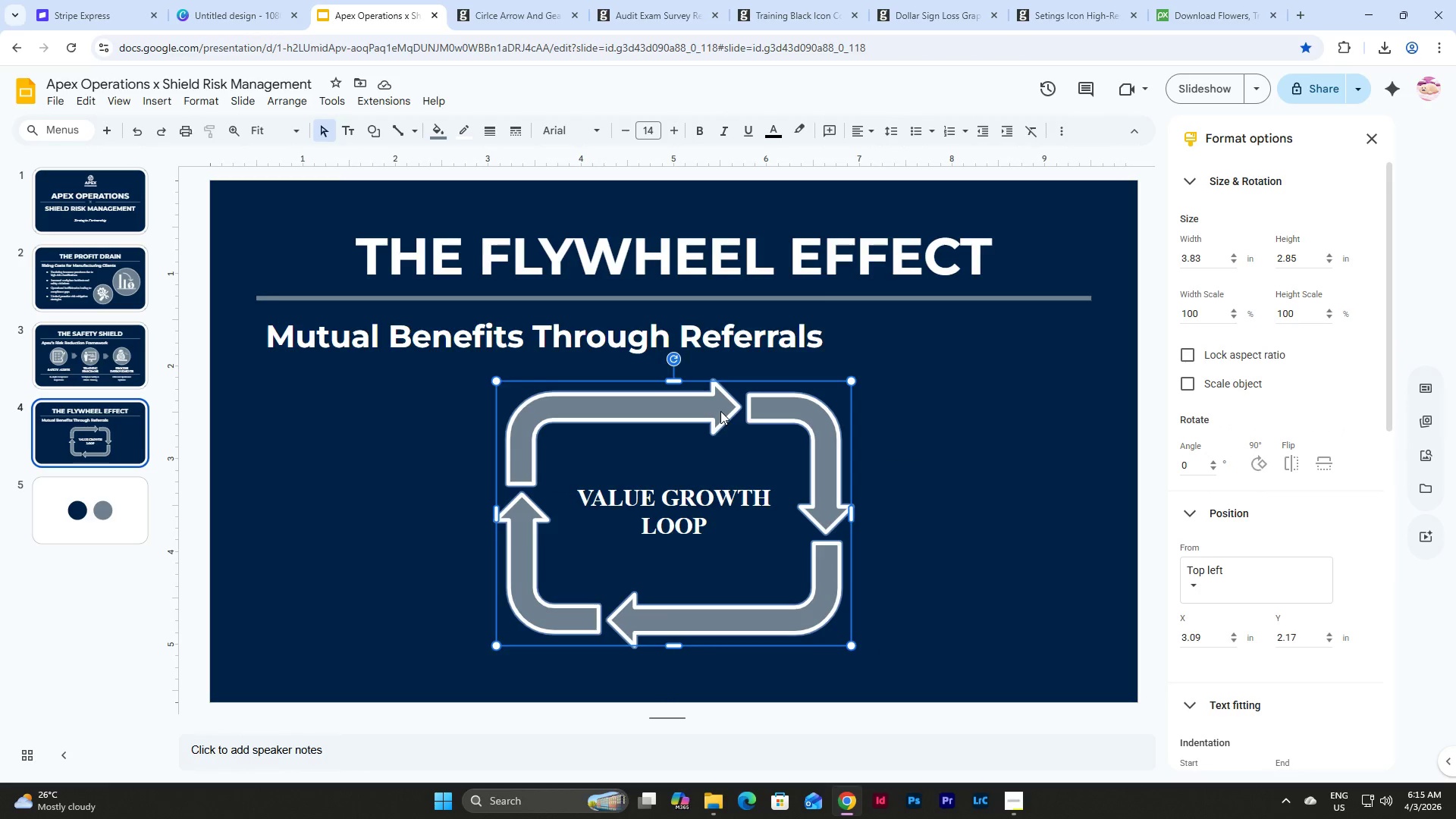 
left_click([981, 585])
 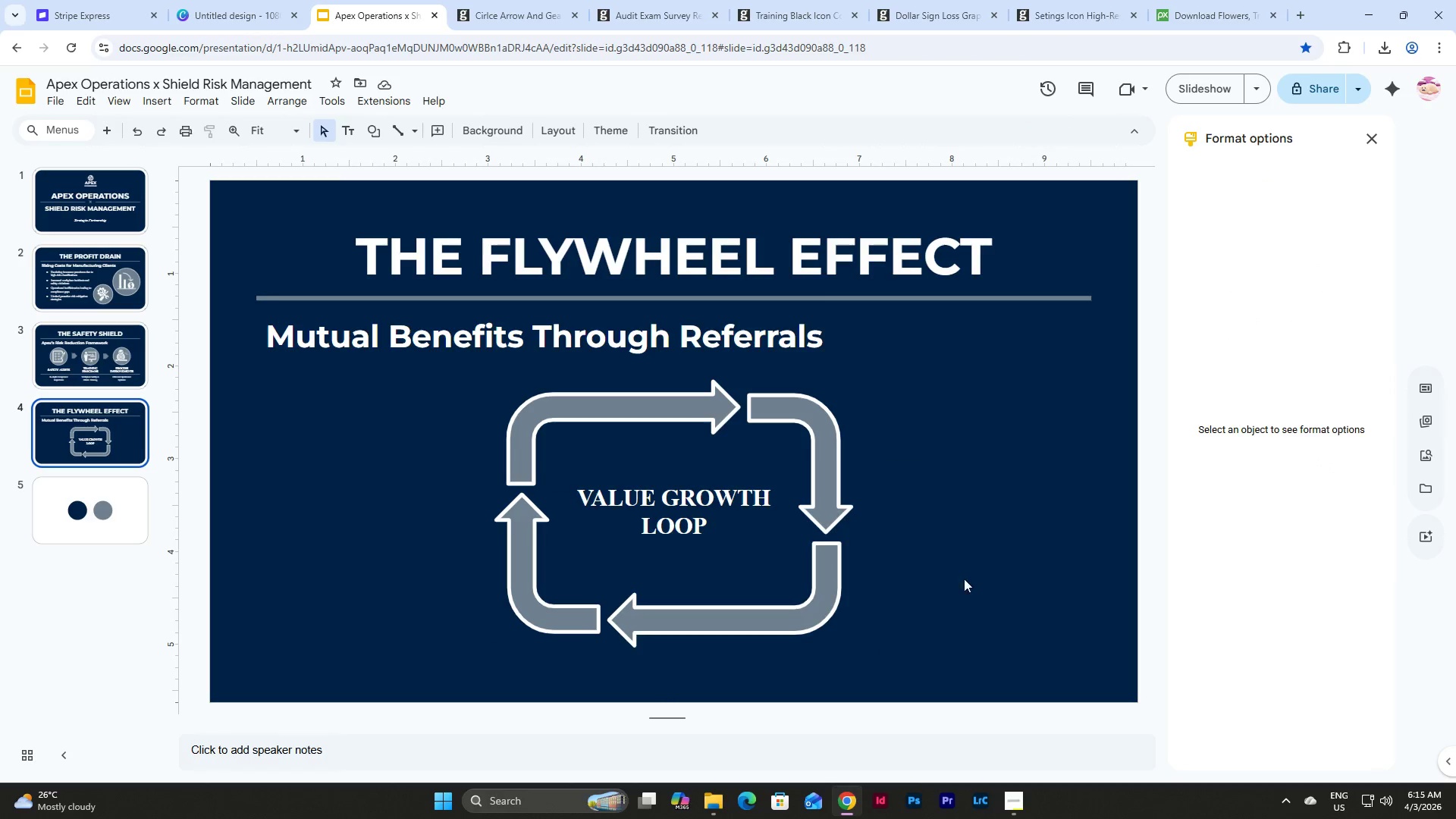 
left_click([701, 541])
 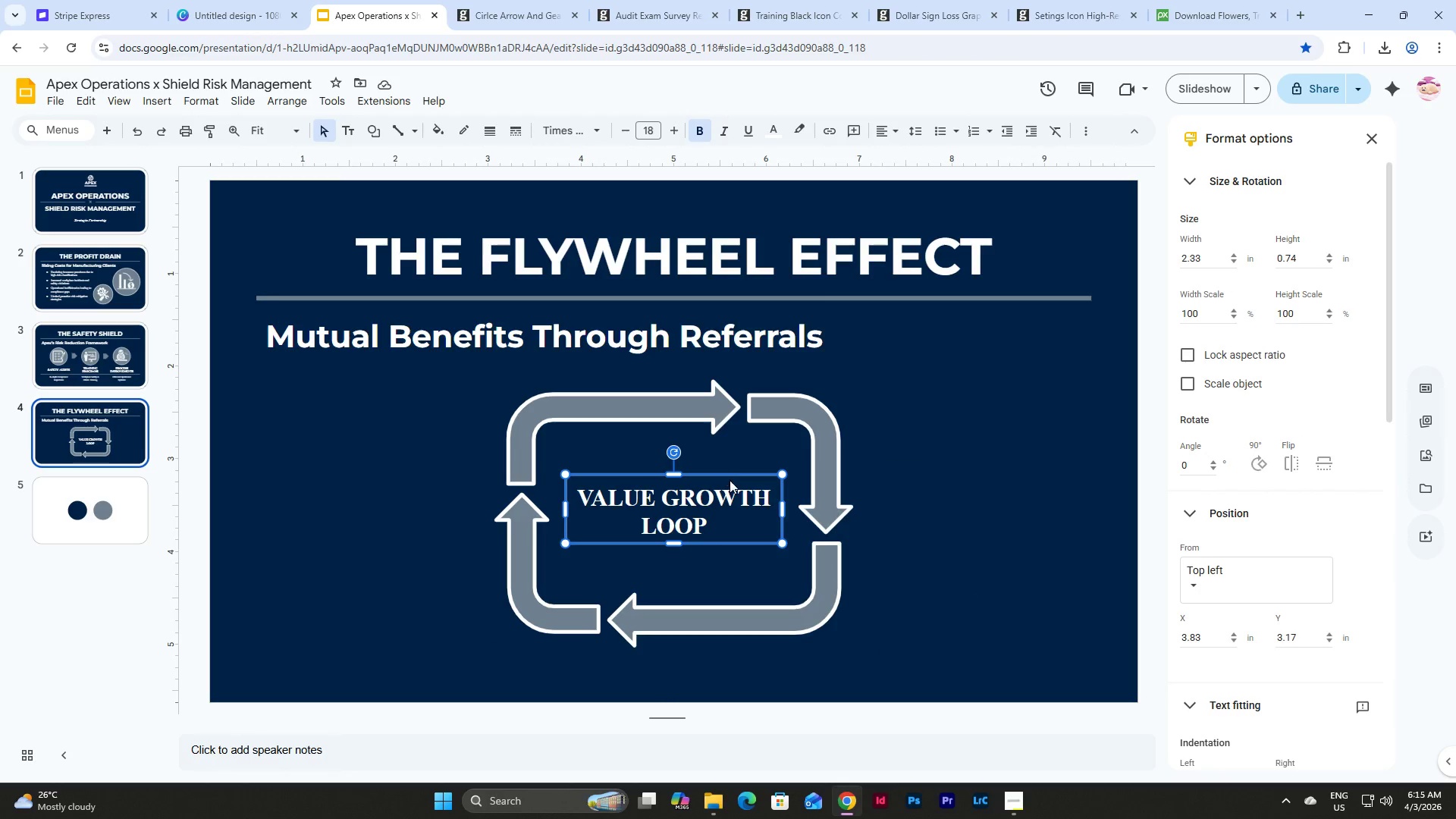 
left_click([730, 480])
 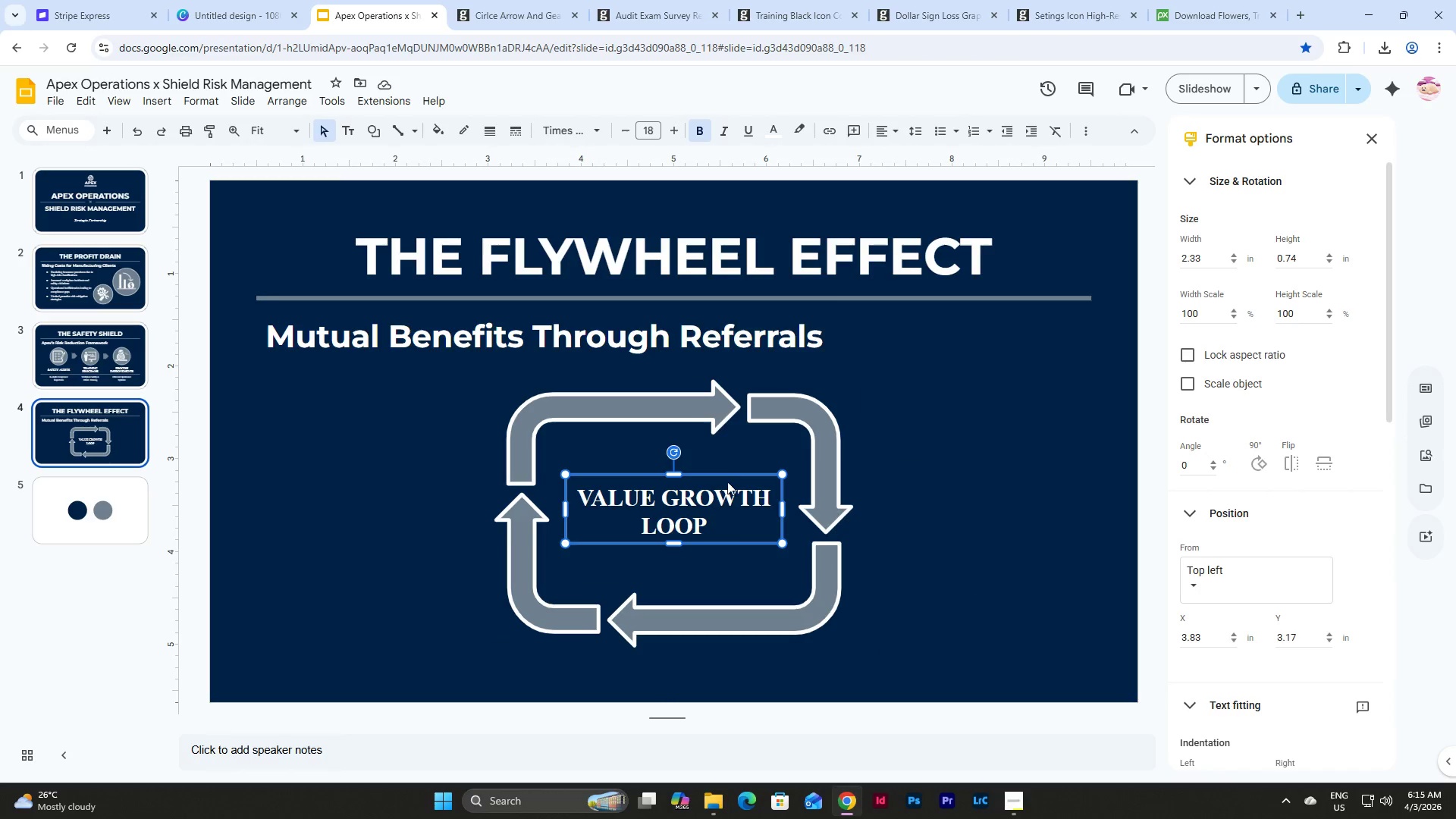 
double_click([723, 500])
 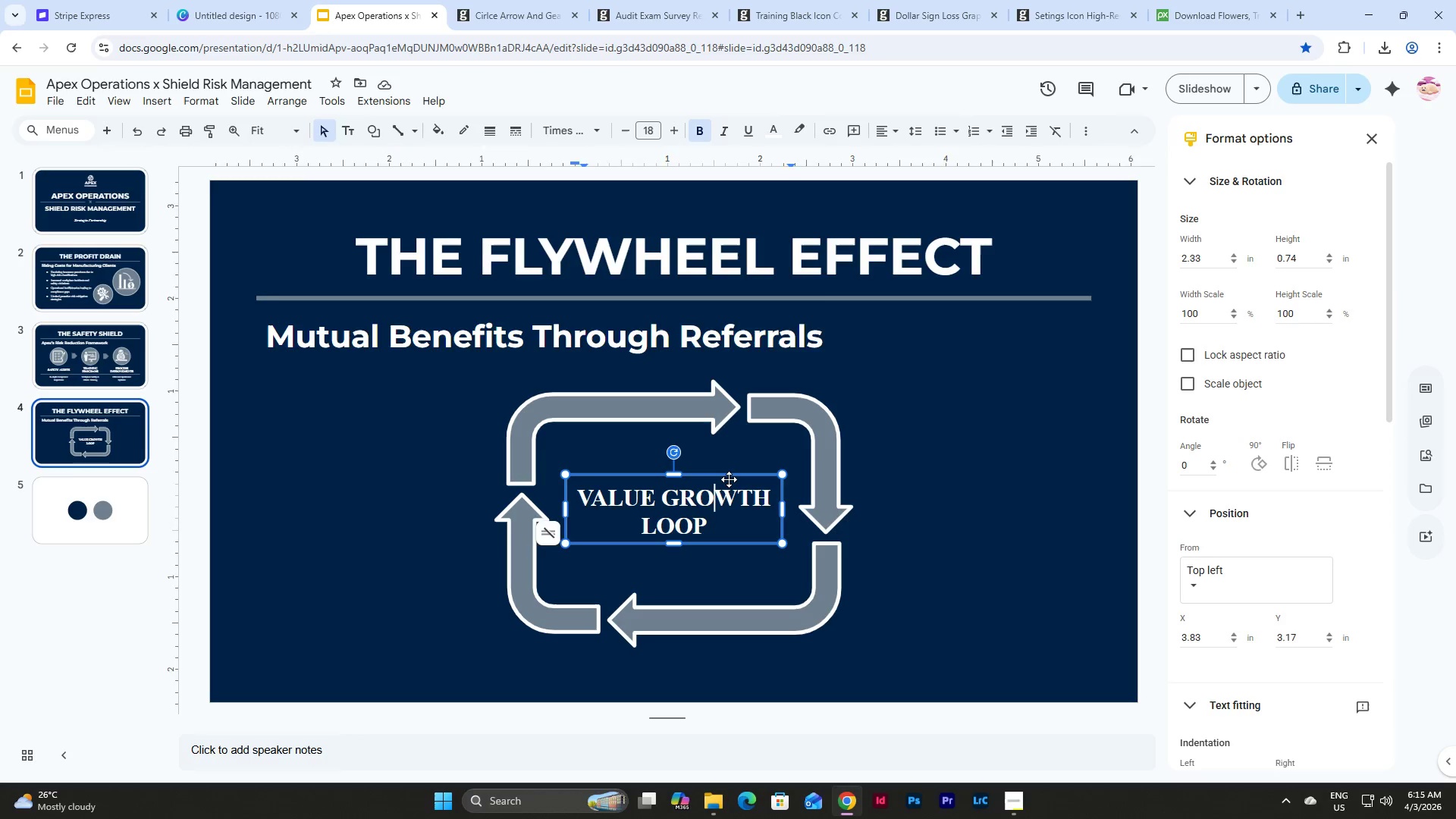 
triple_click([729, 479])
 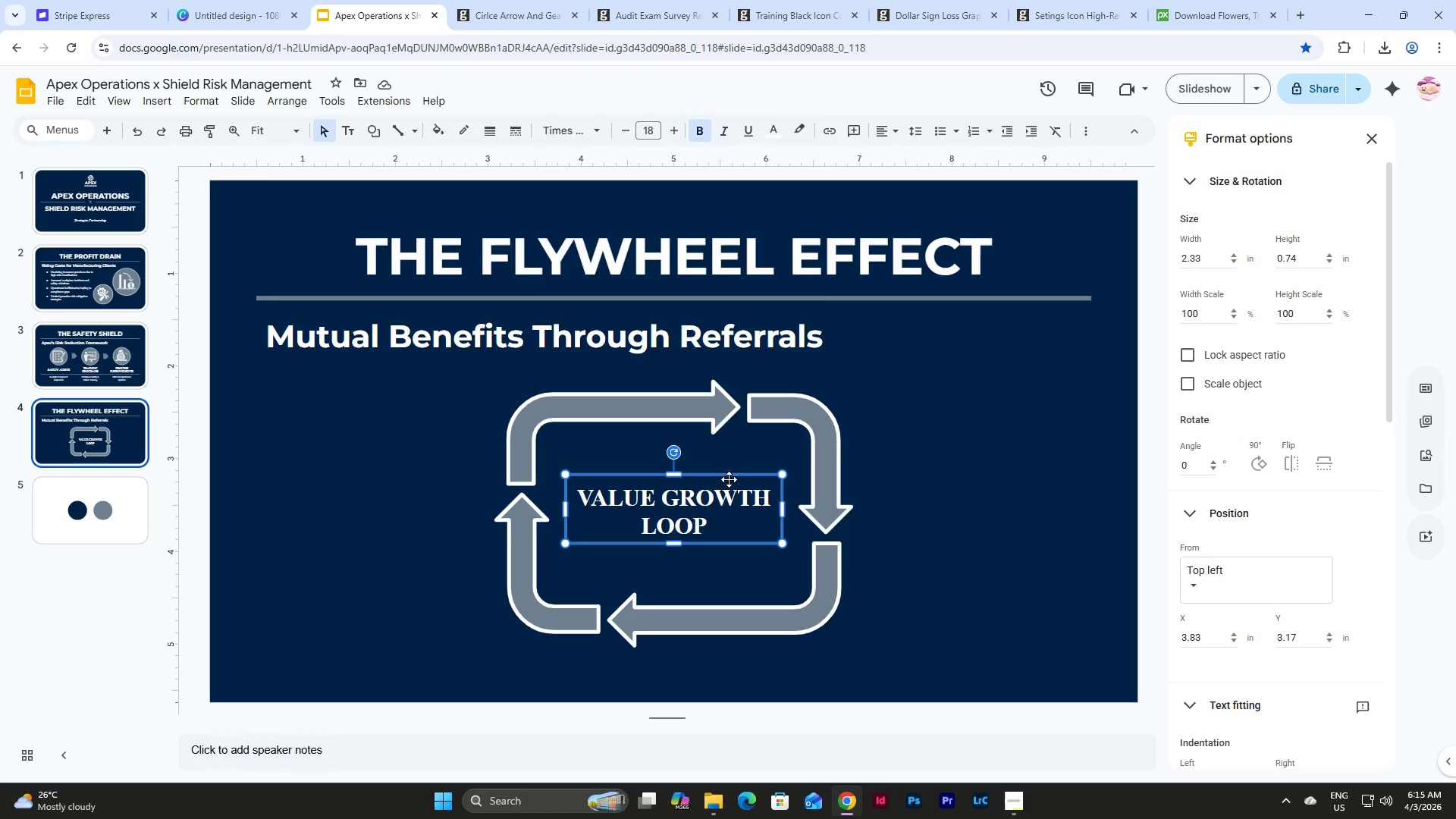 
key(Control+C)
 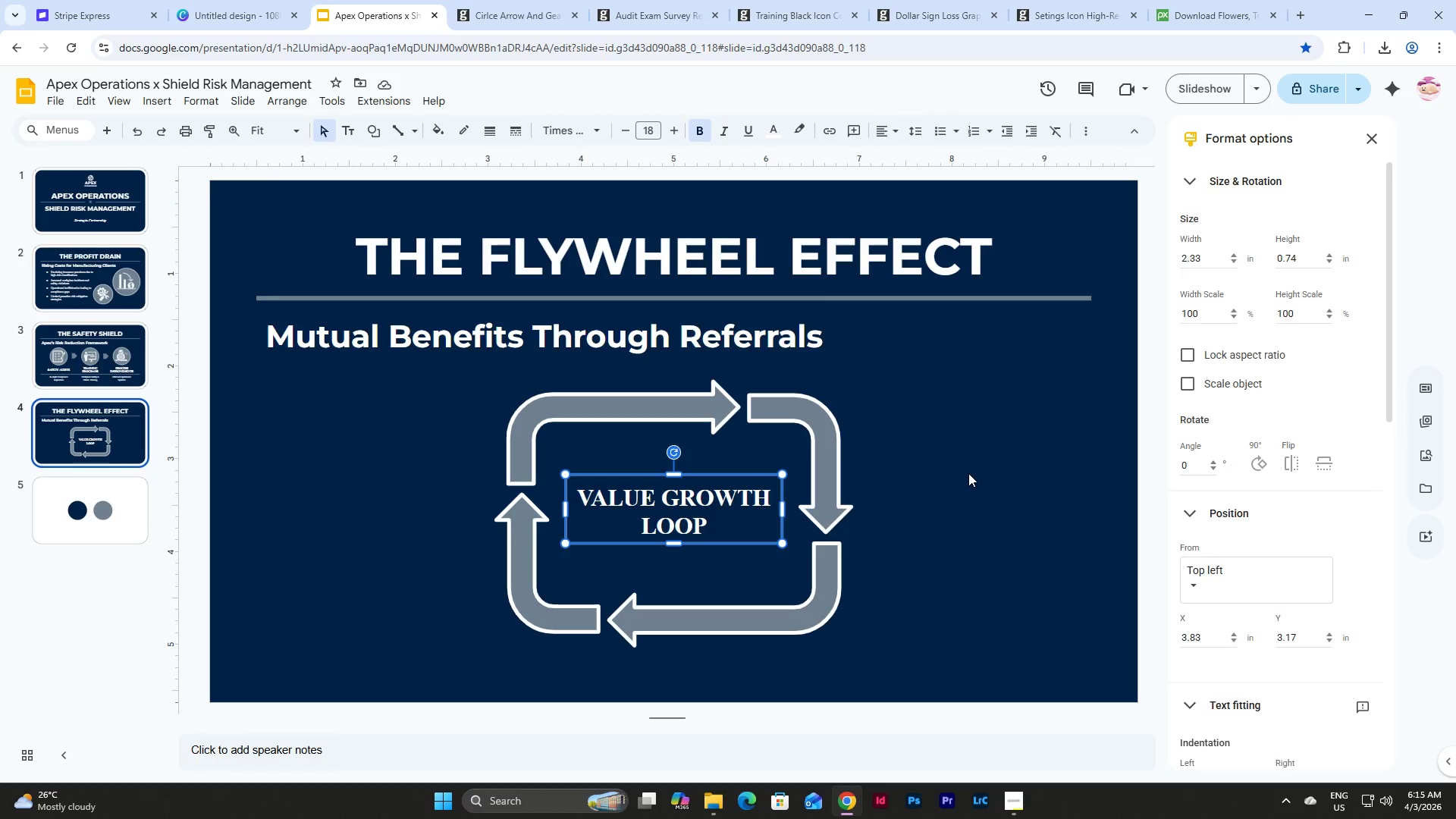 
left_click([968, 473])
 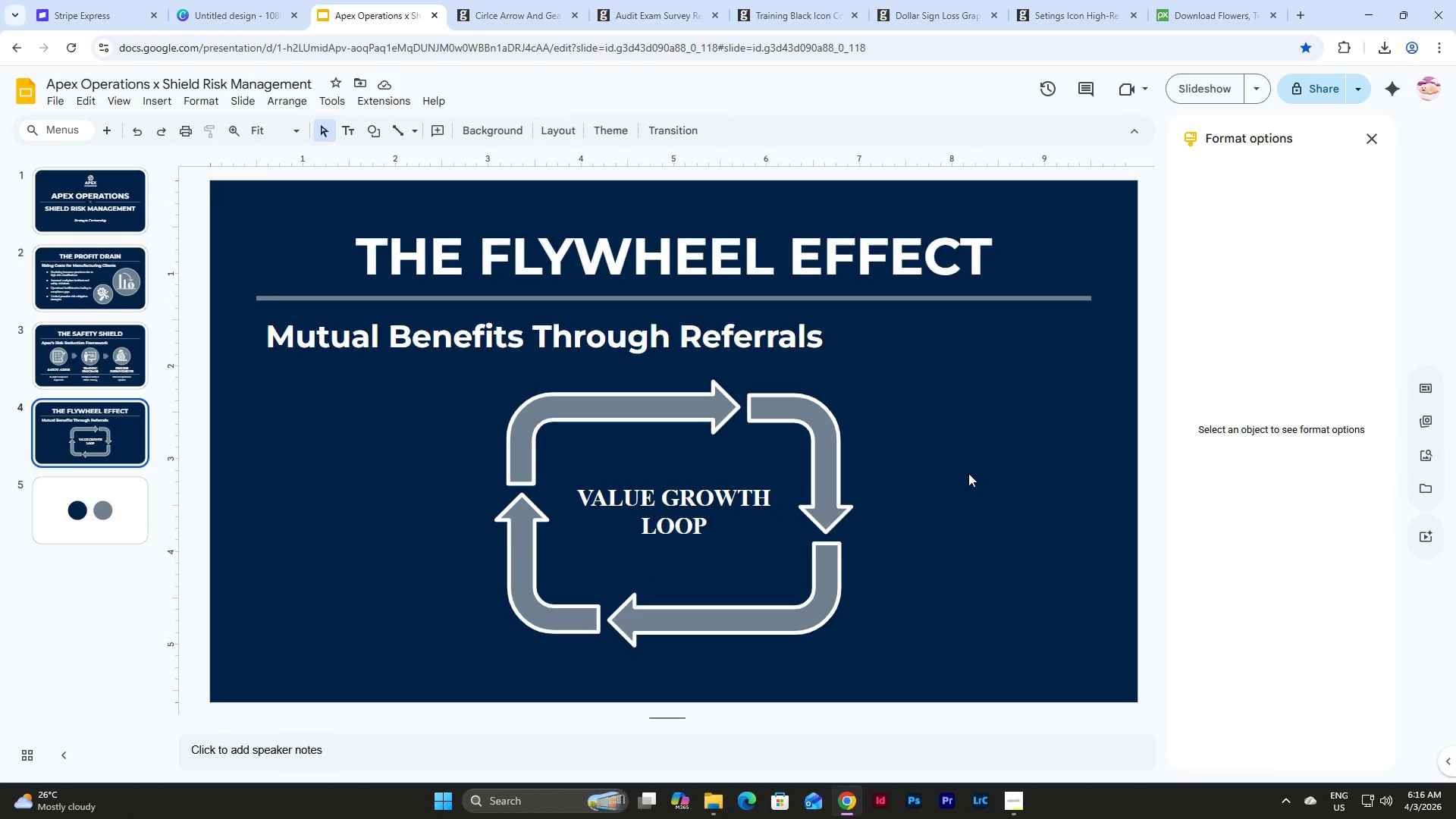 
key(Control+V)
 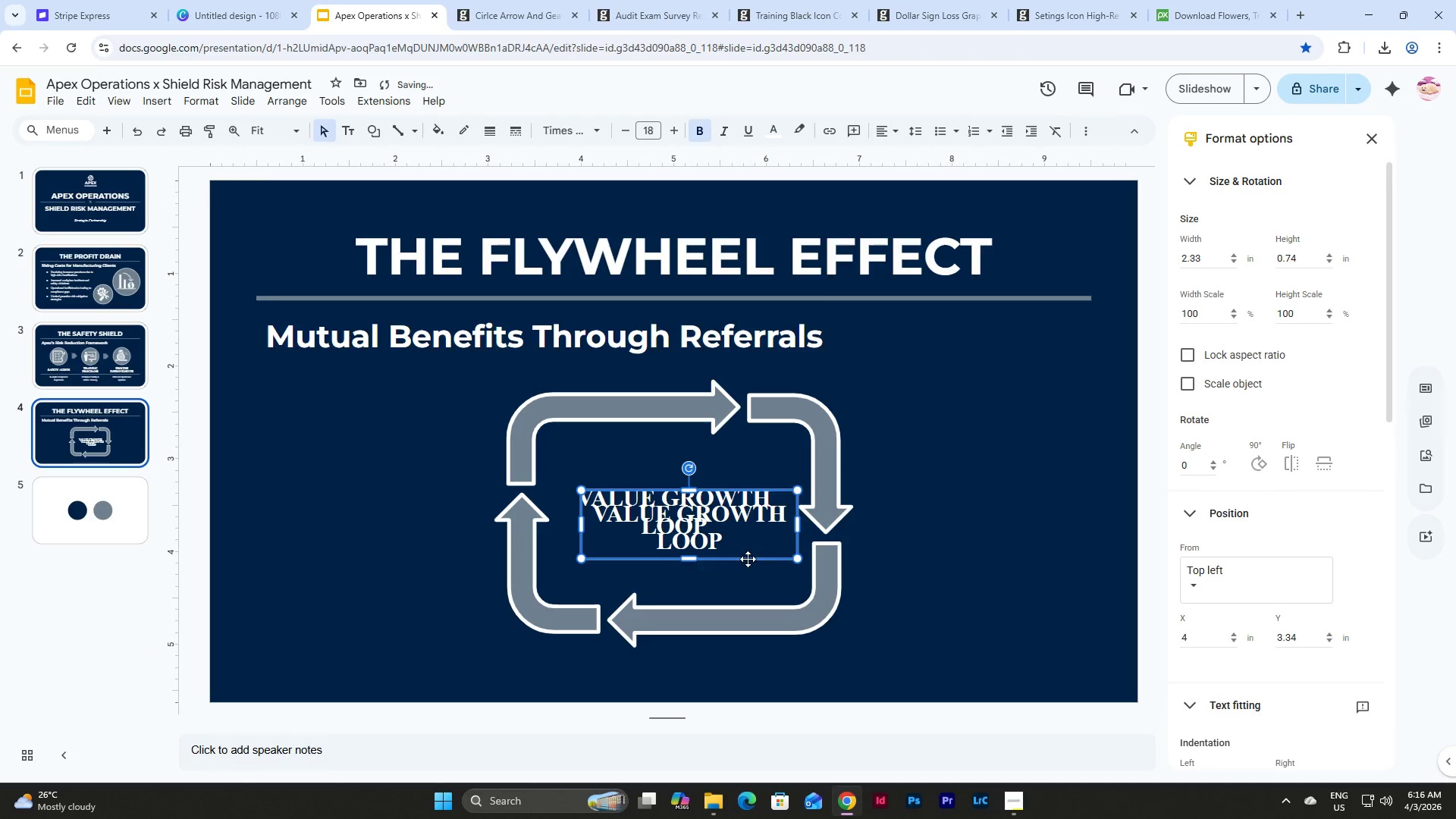 
left_click_drag(start_coordinate=[748, 559], to_coordinate=[1031, 479])
 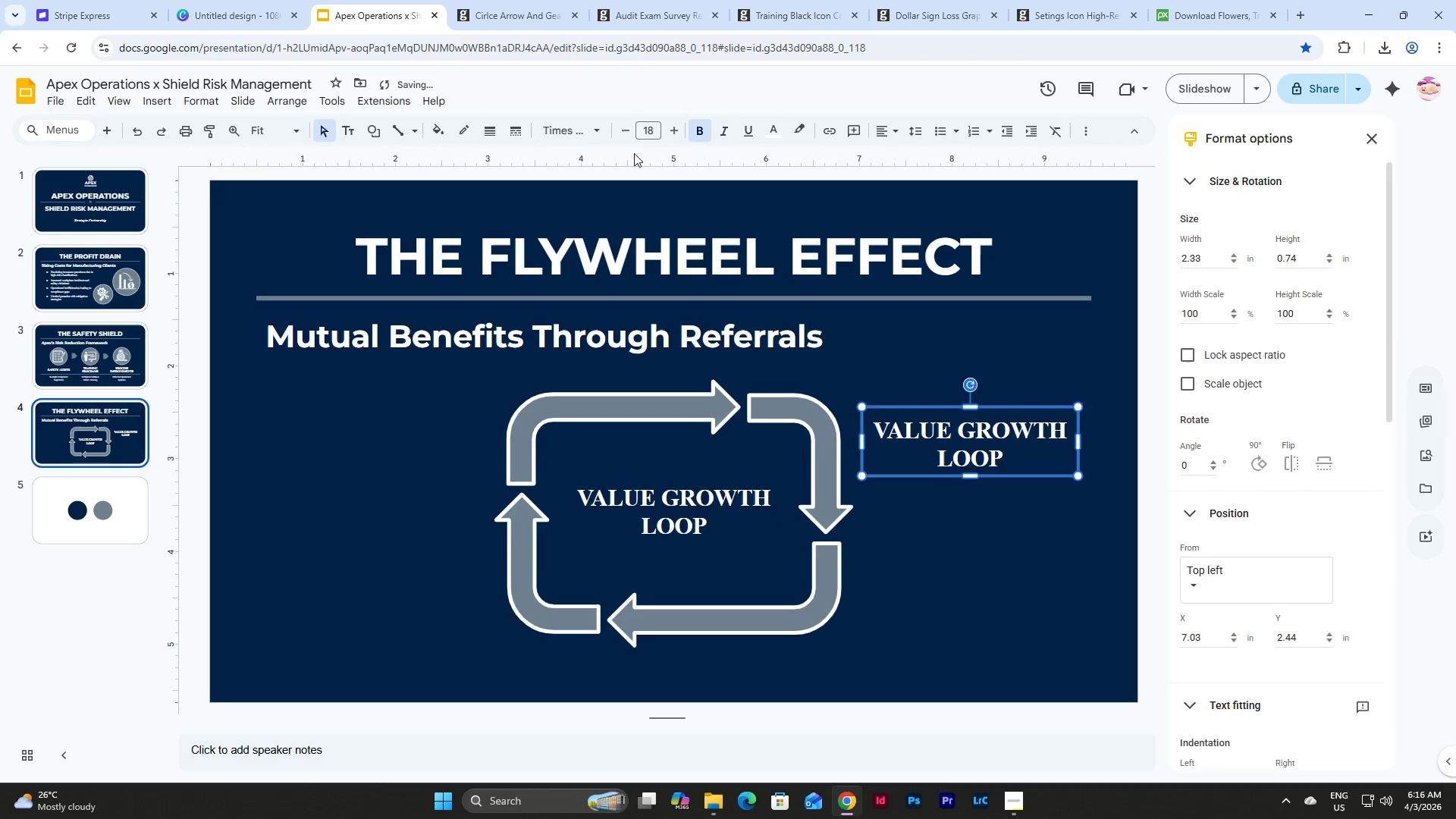 
scroll: coordinate [676, 410], scroll_direction: up, amount: 4.0
 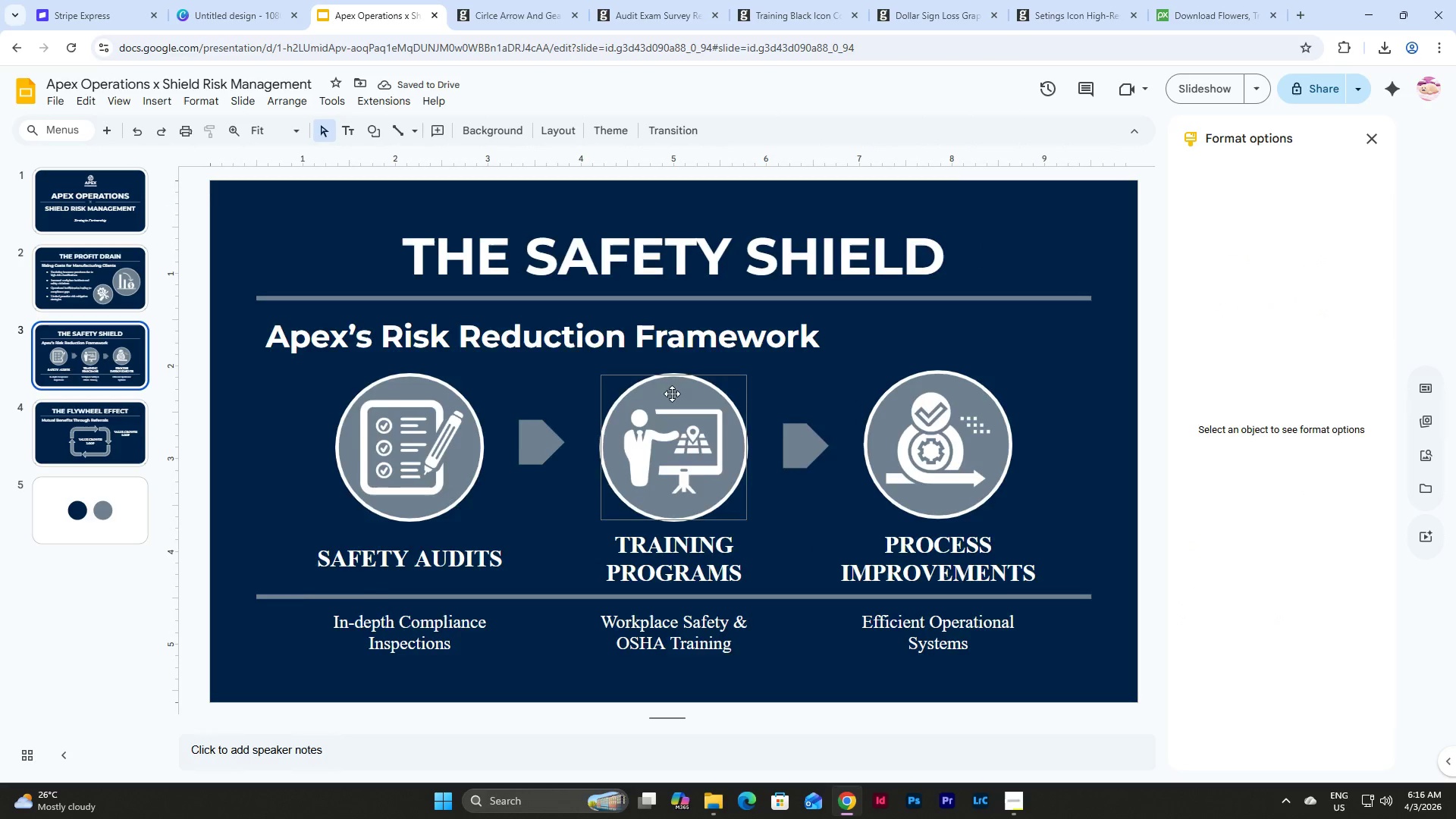 
scroll: coordinate [708, 612], scroll_direction: down, amount: 7.0
 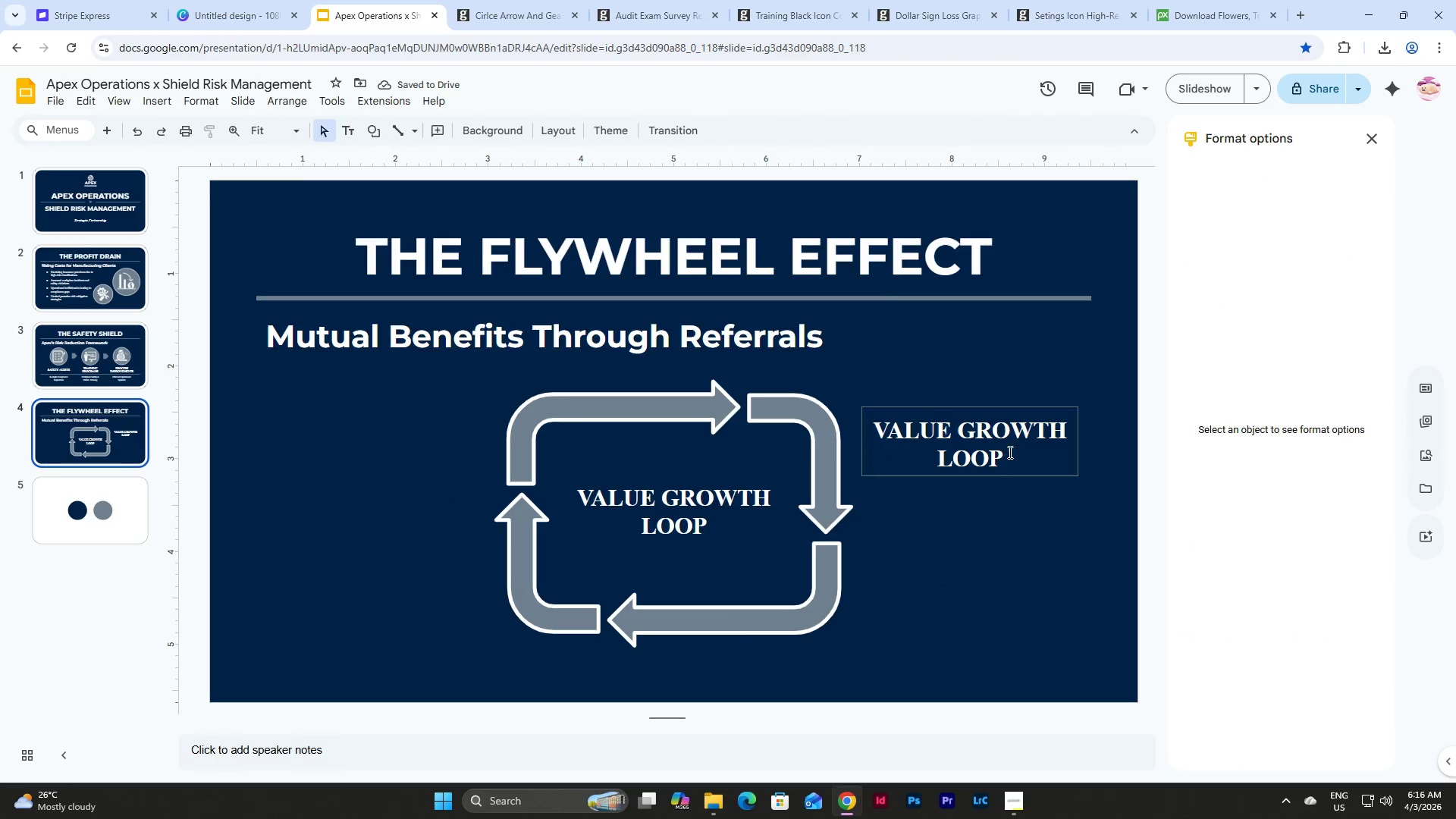 
left_click([1009, 450])
 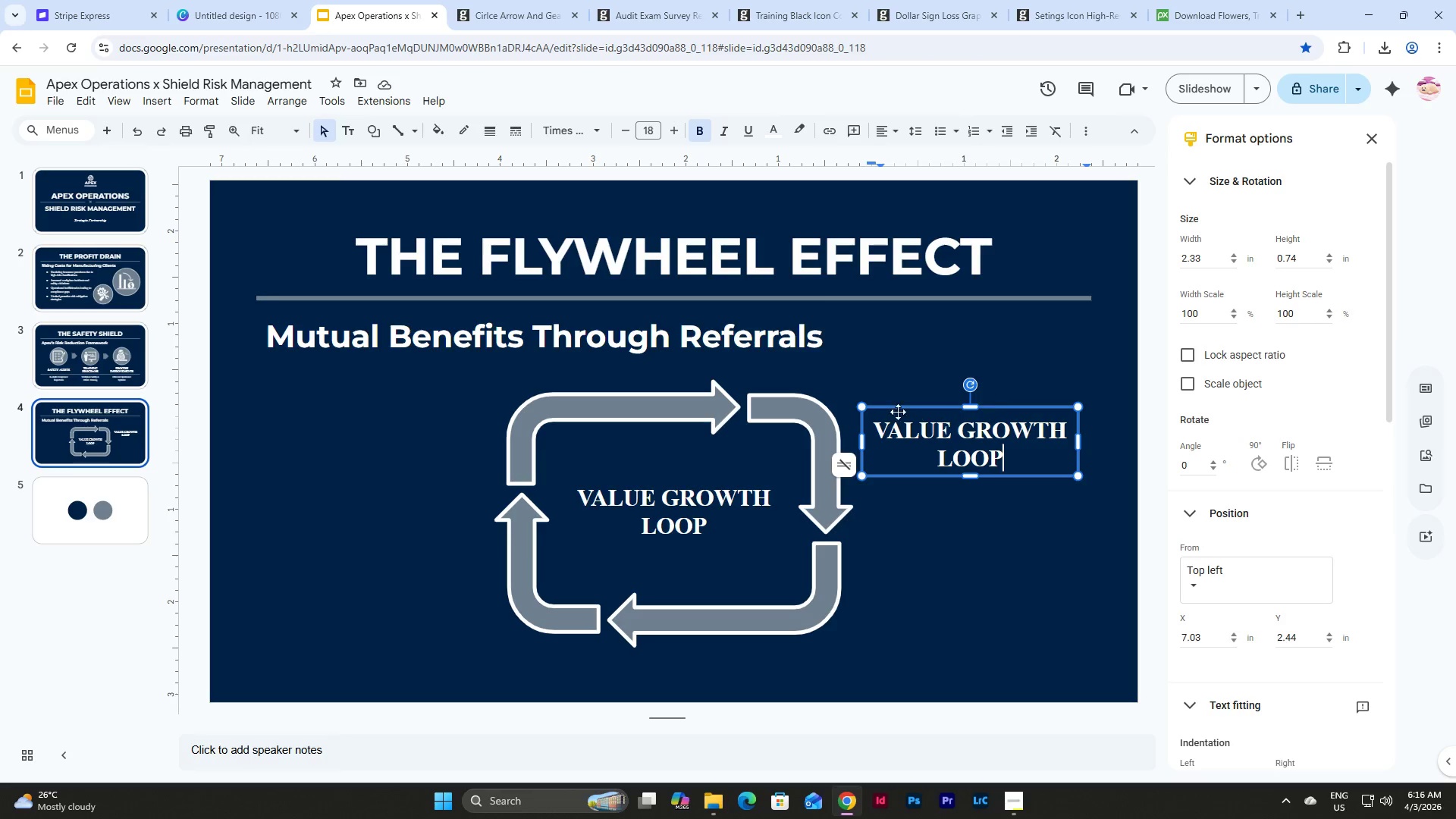 
wait(16.41)
 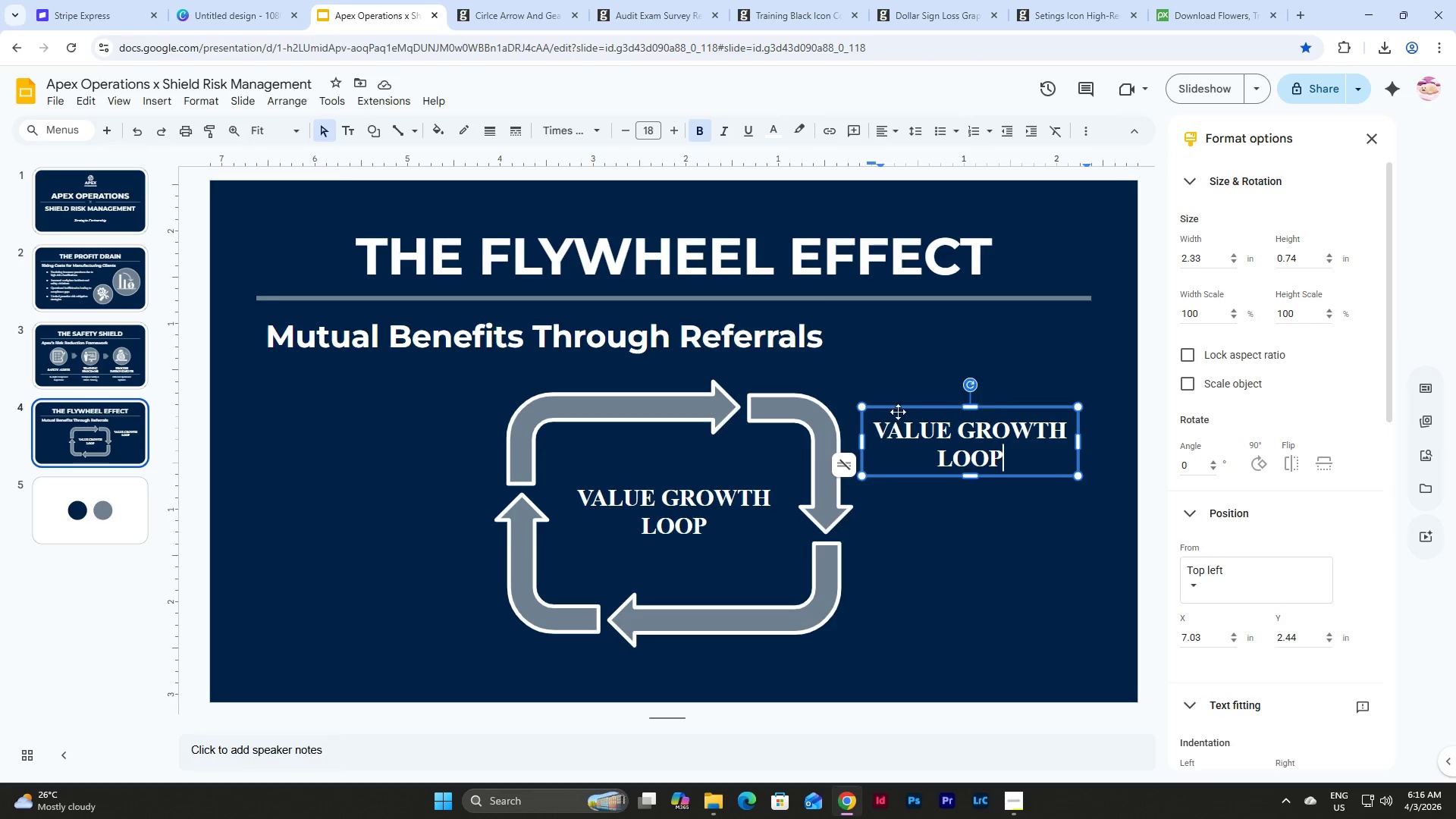 
left_click_drag(start_coordinate=[1034, 408], to_coordinate=[437, 401])
 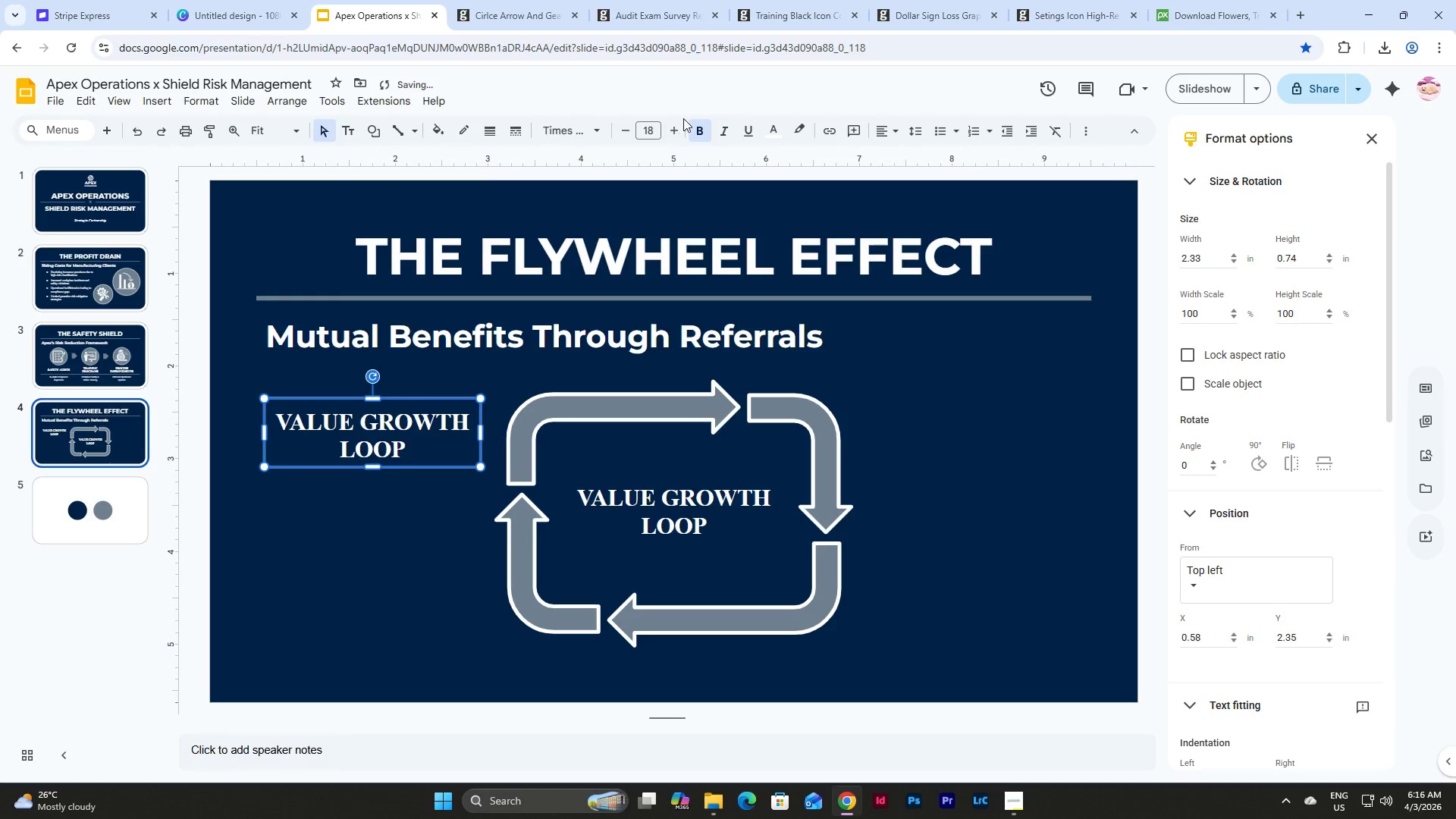 
left_click([655, 128])
 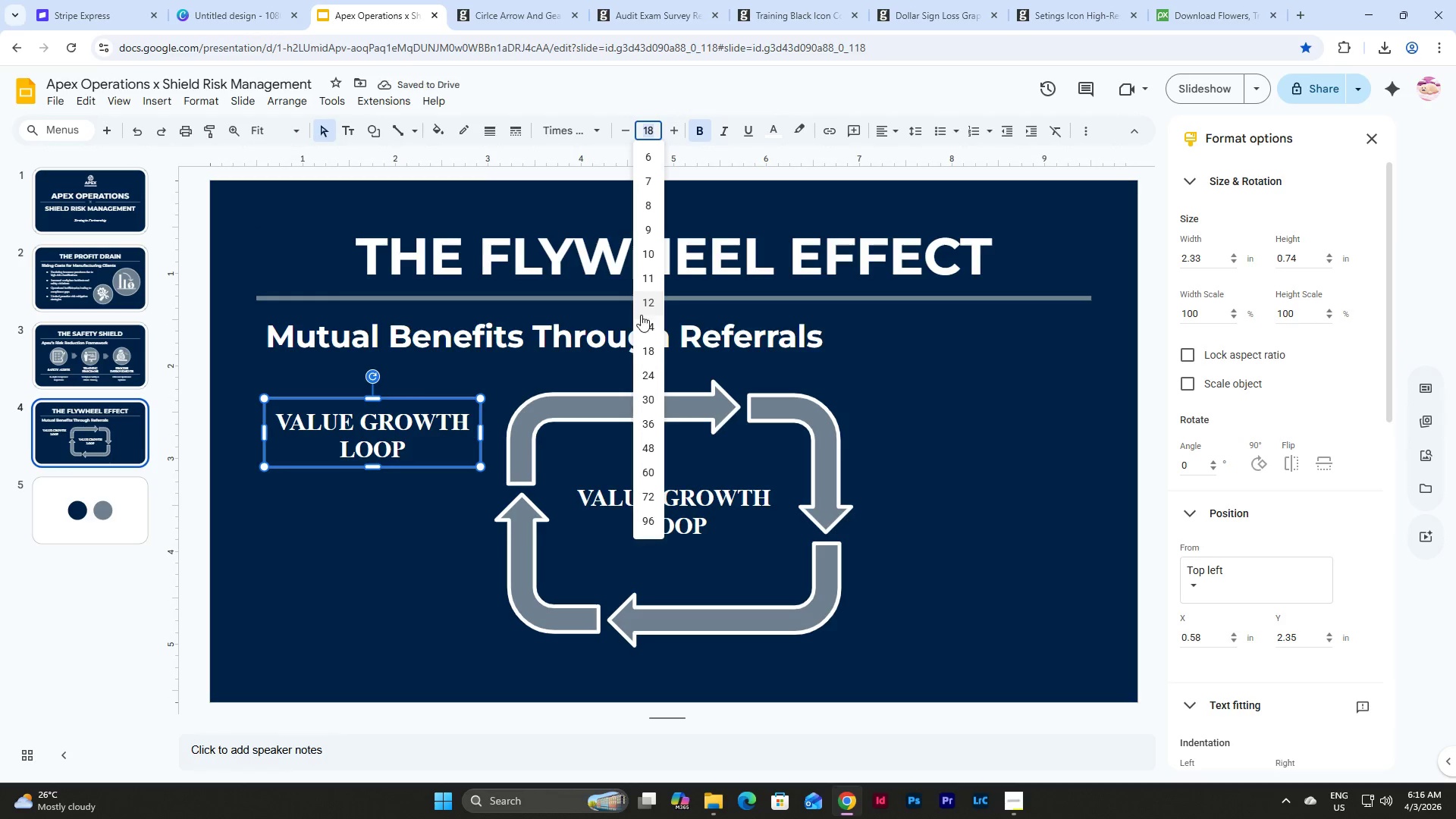 
left_click([642, 324])
 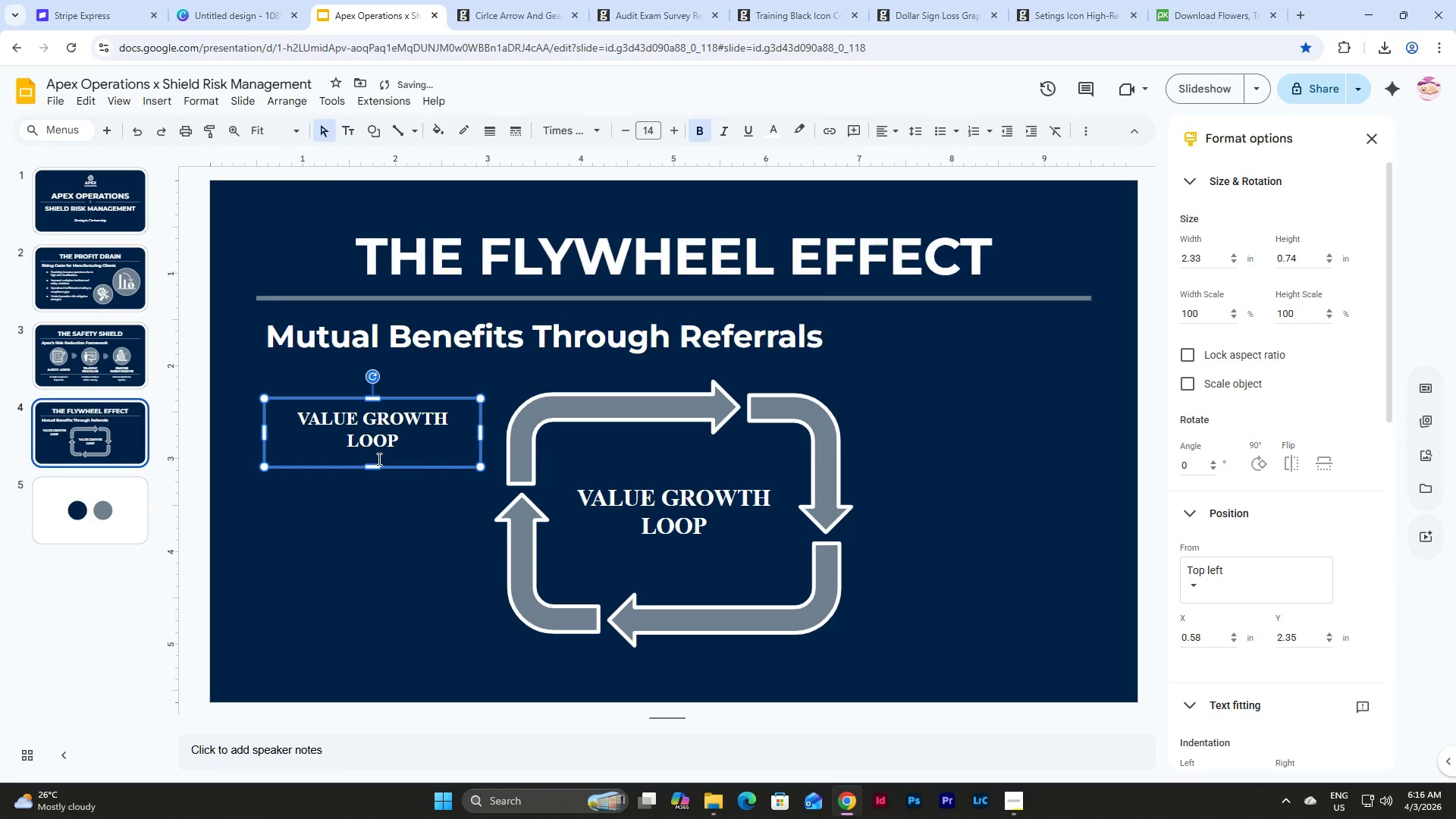 
left_click_drag(start_coordinate=[375, 467], to_coordinate=[378, 456])
 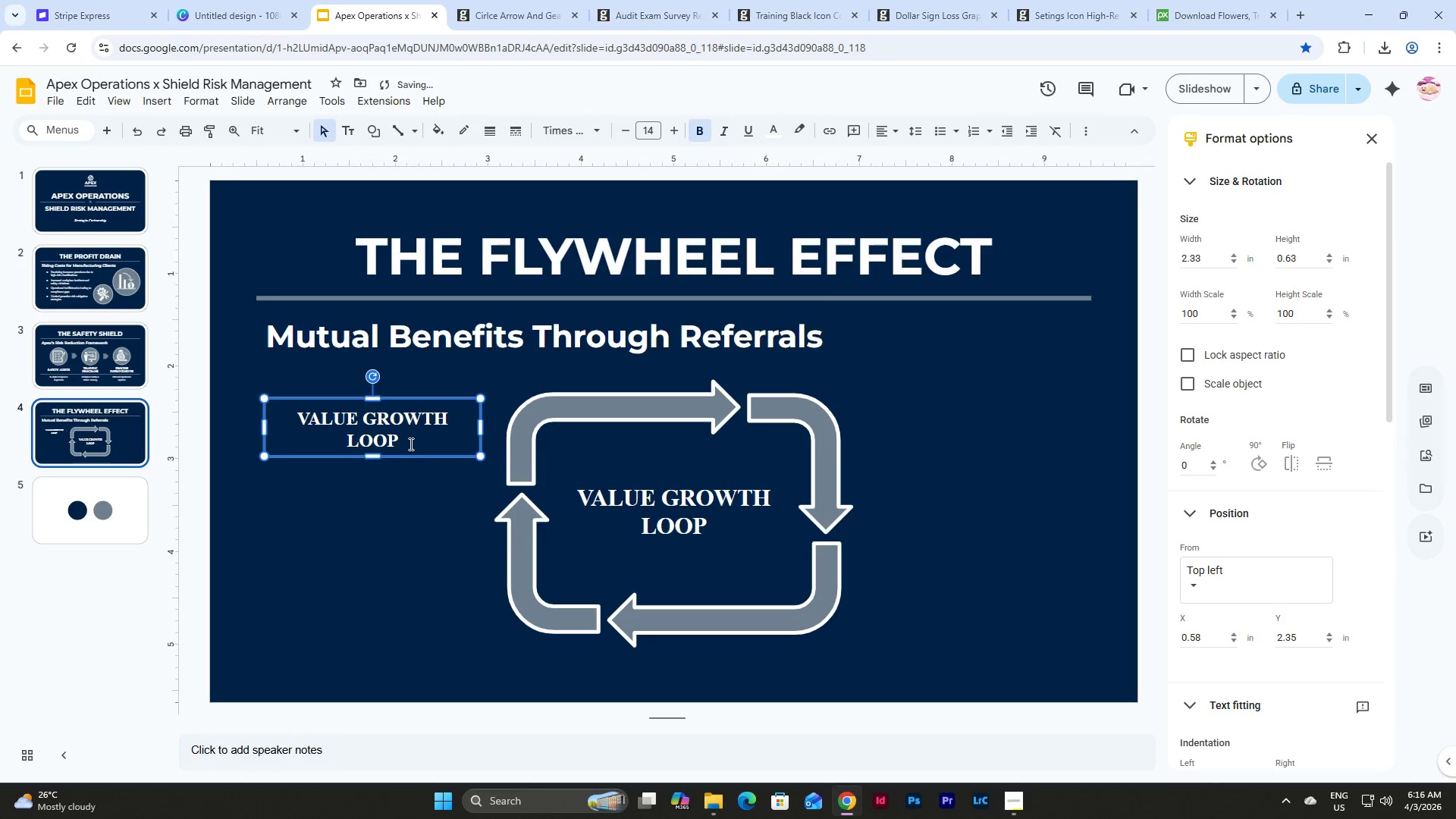 
left_click([410, 444])
 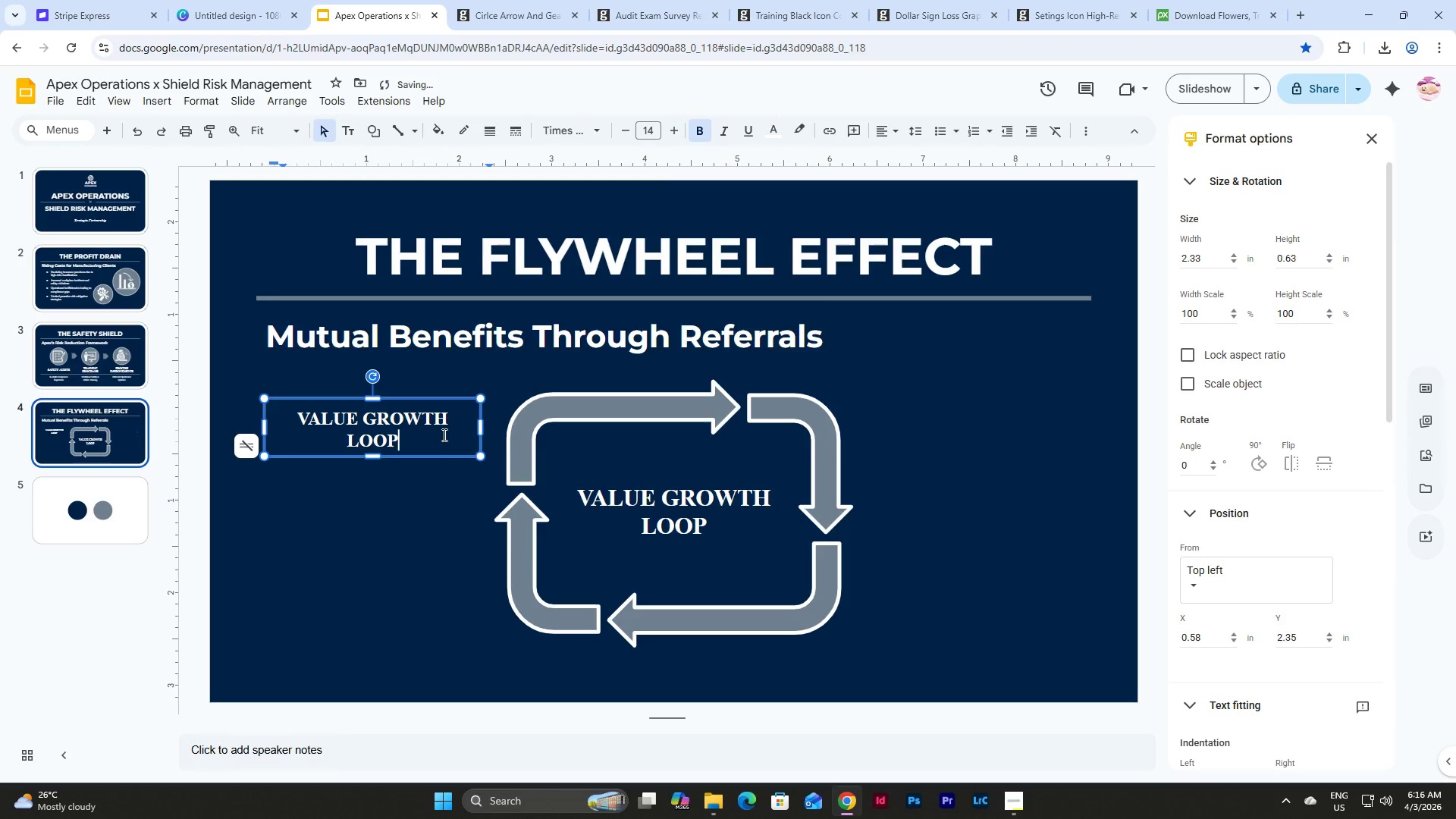 
left_click_drag(start_coordinate=[443, 435], to_coordinate=[292, 422])
 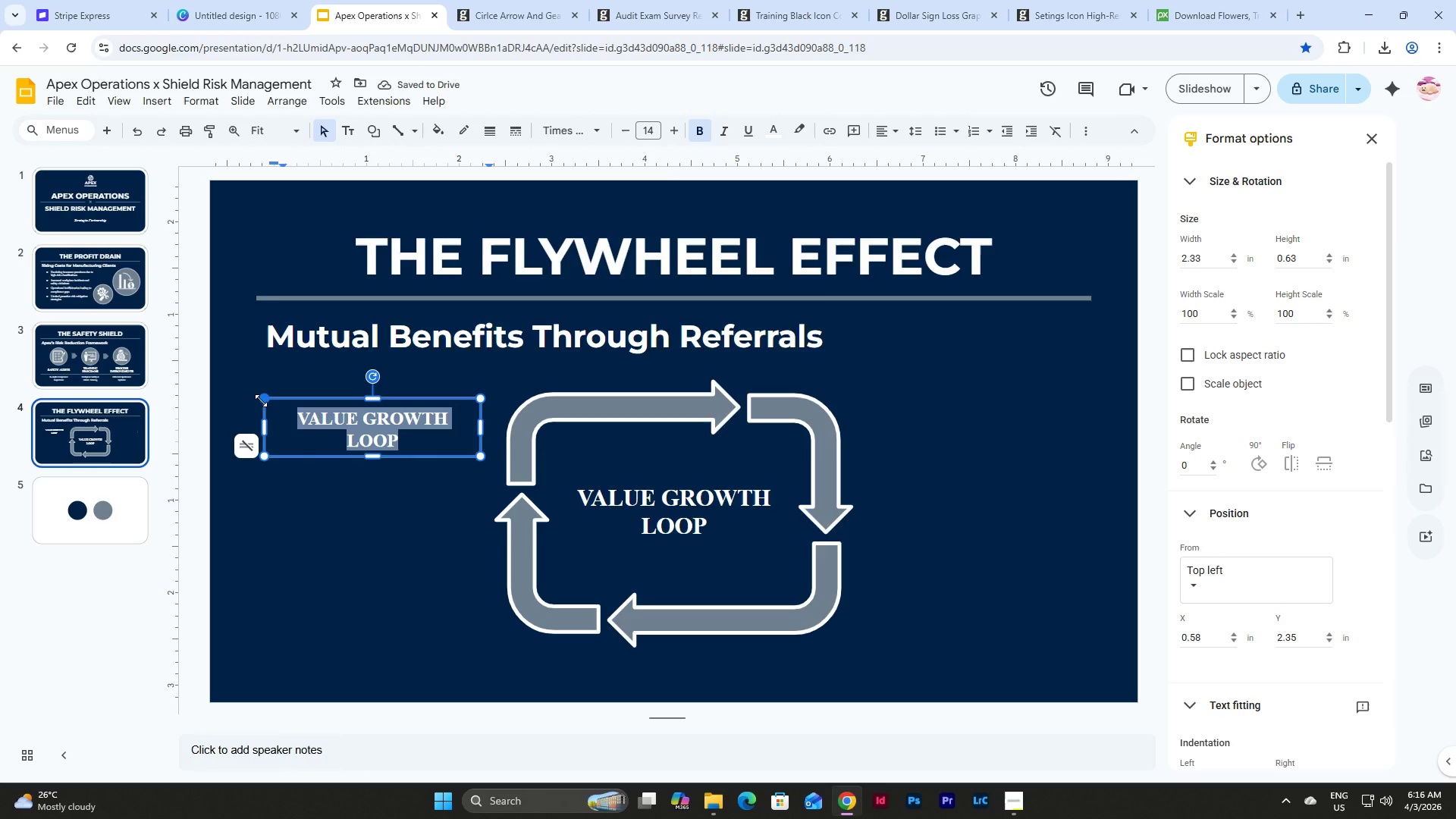 
key(Backspace)
type(Apex Improves Client Safety)
 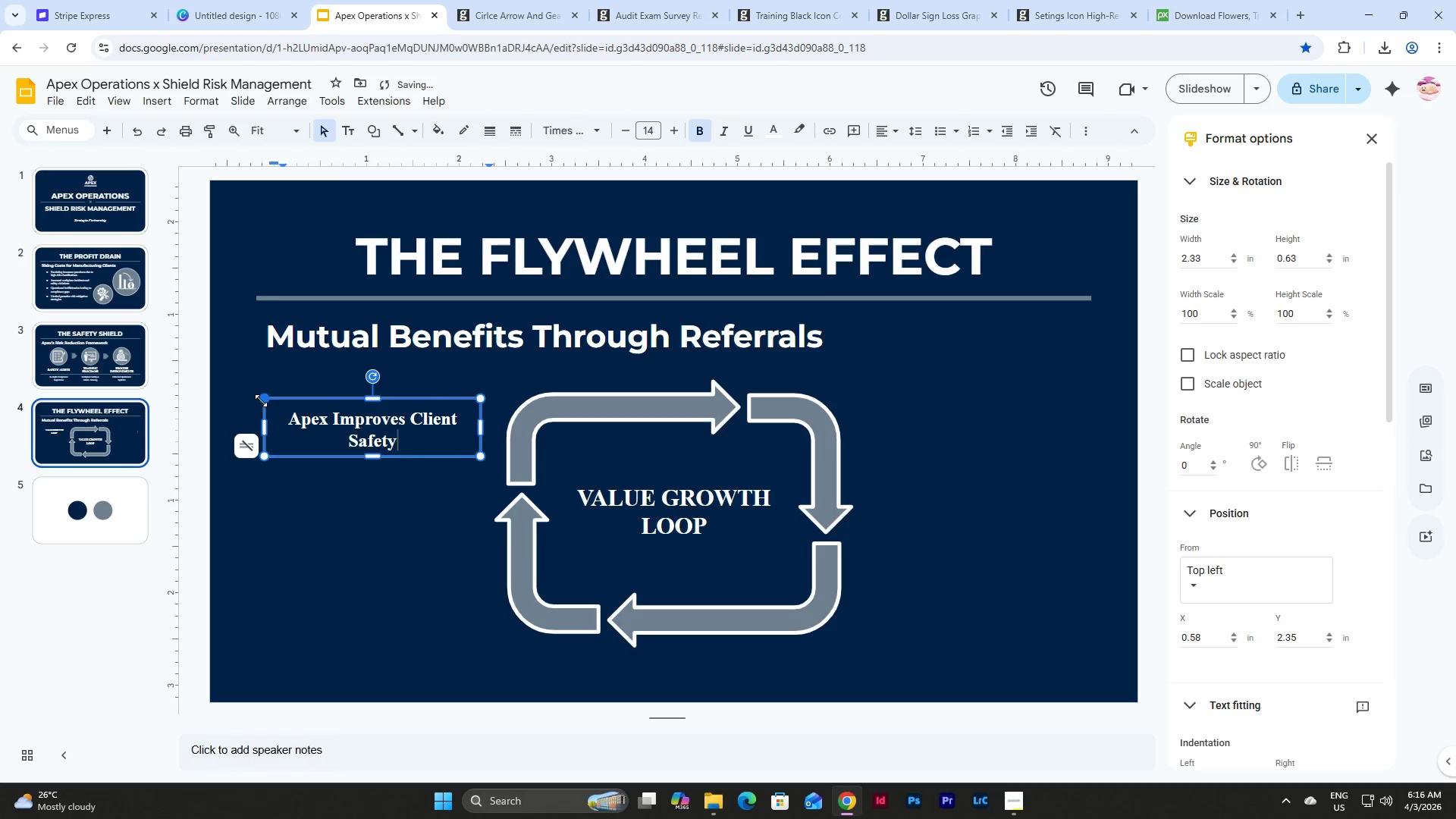 
left_click_drag(start_coordinate=[410, 445], to_coordinate=[263, 415])
 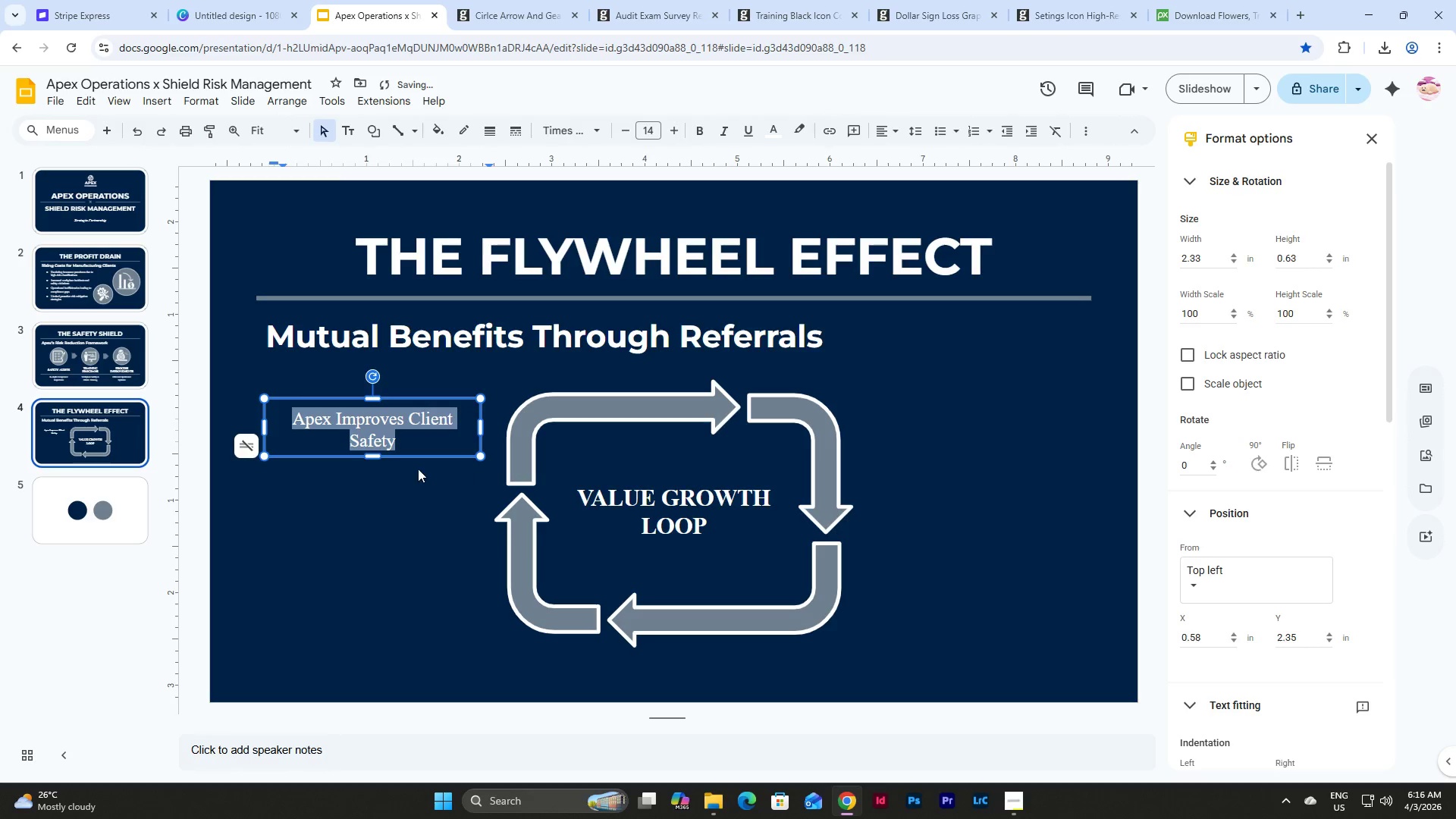 
double_click([380, 419])
 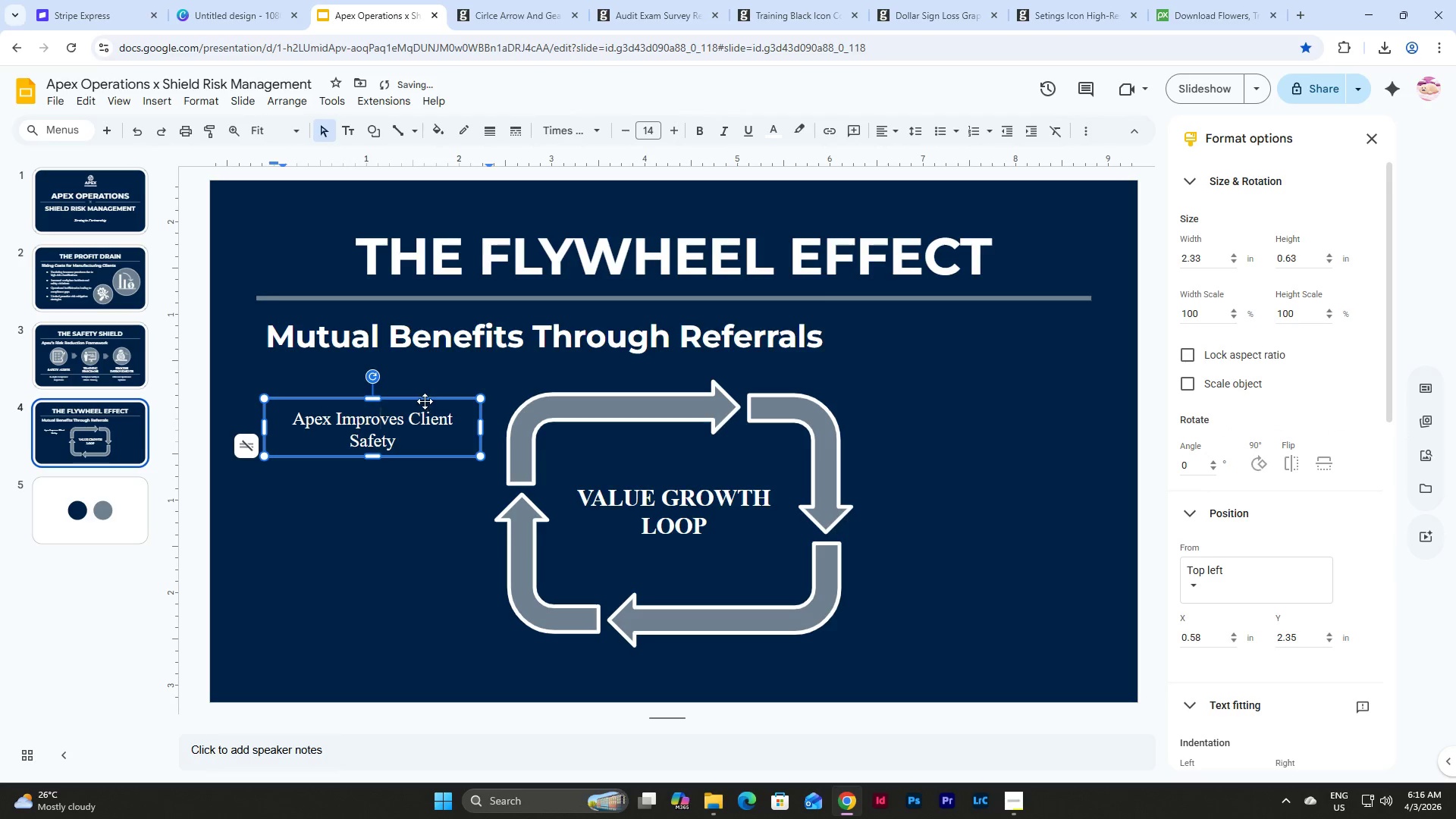 
left_click_drag(start_coordinate=[425, 401], to_coordinate=[425, 408])
 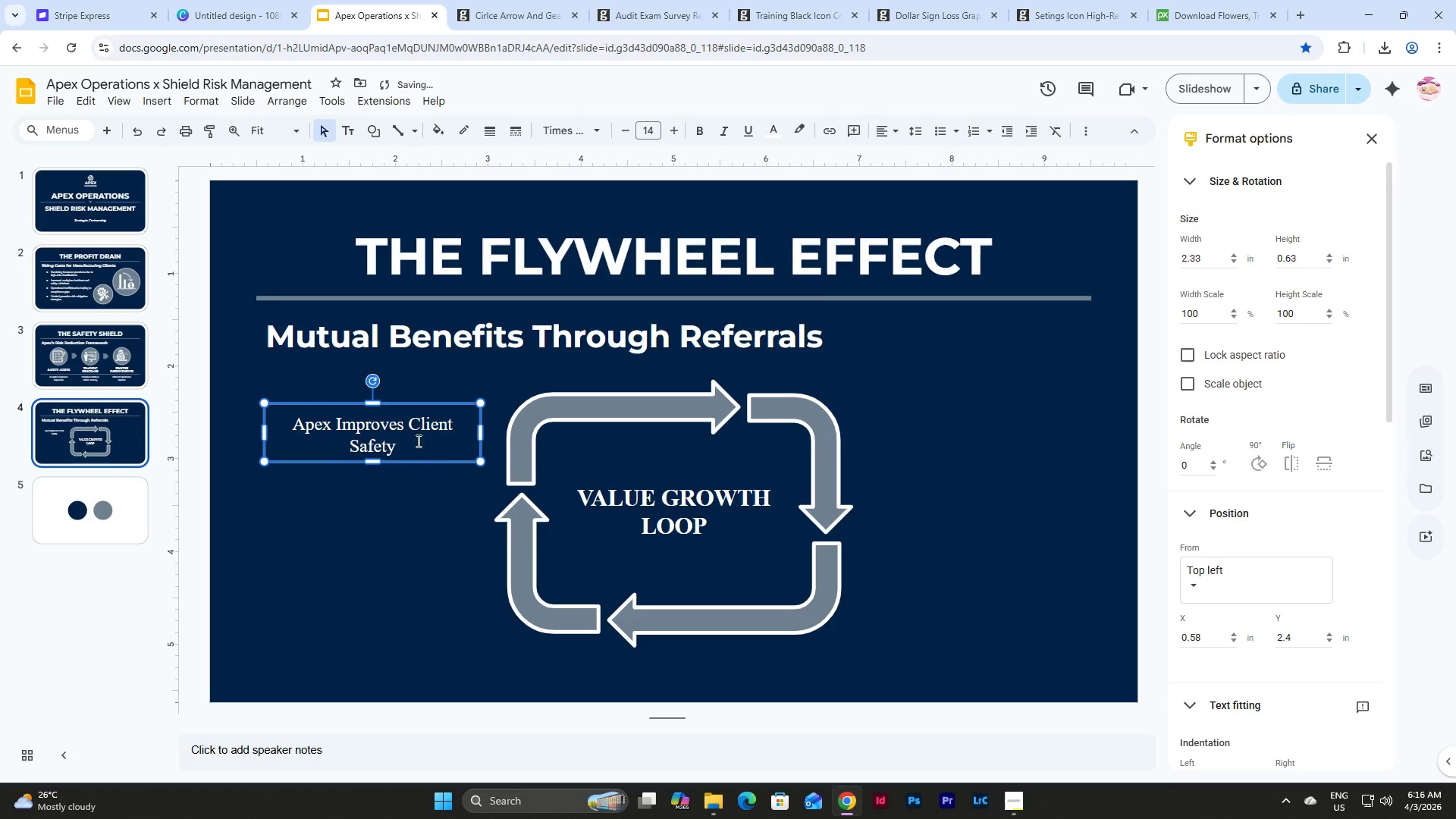 
double_click([400, 432])
 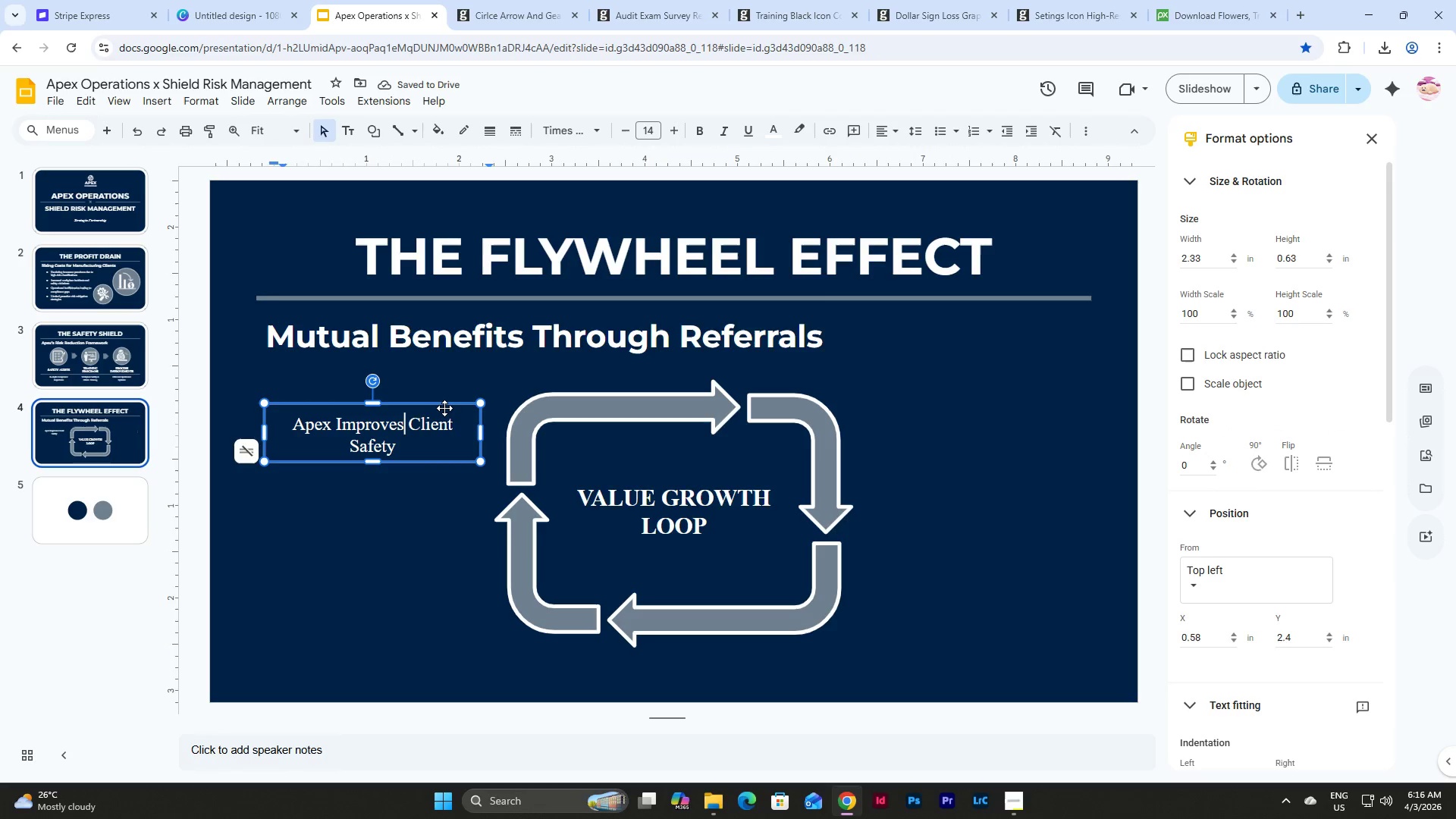 
left_click([444, 408])
 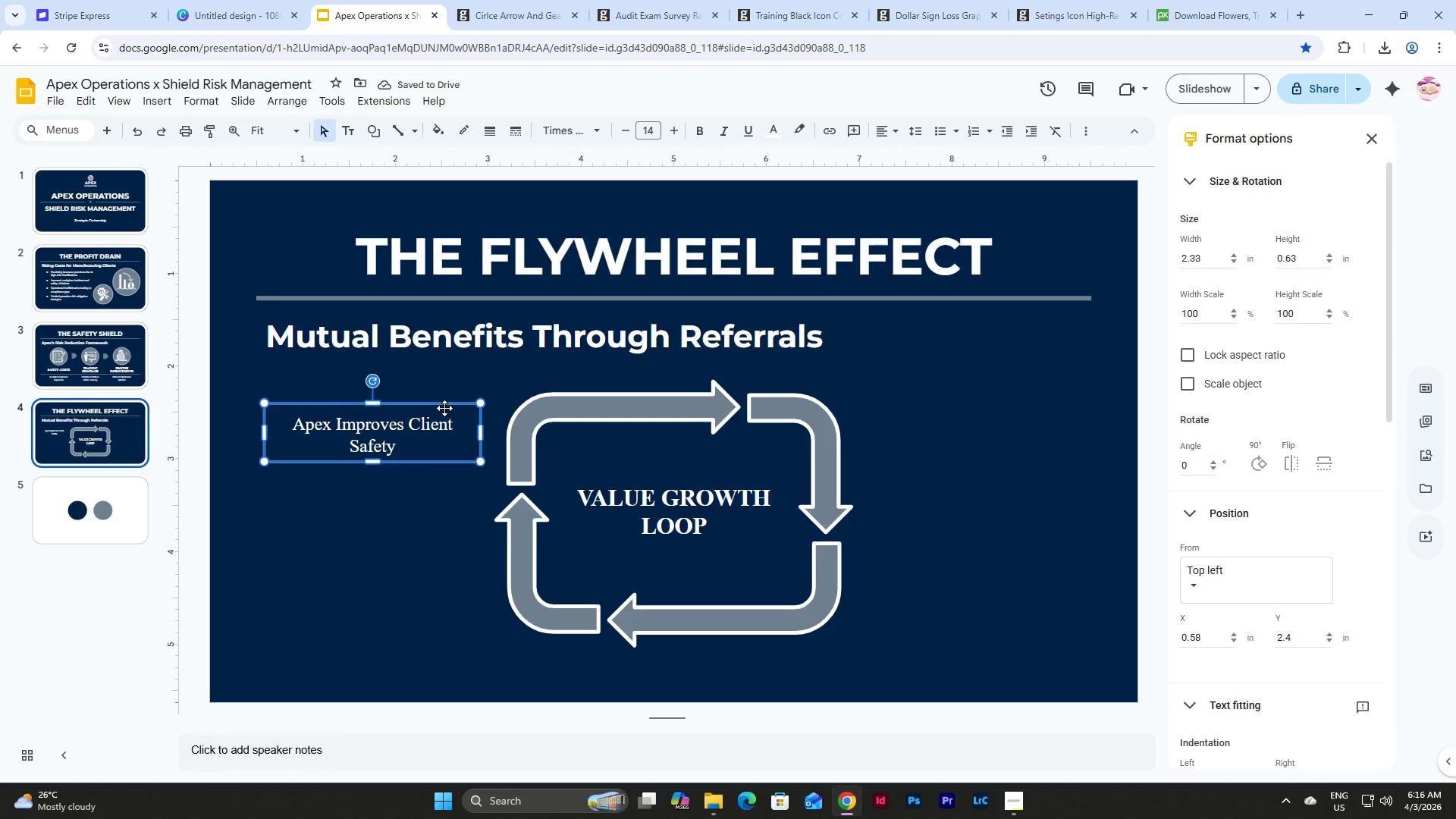 
key(Control+C)
 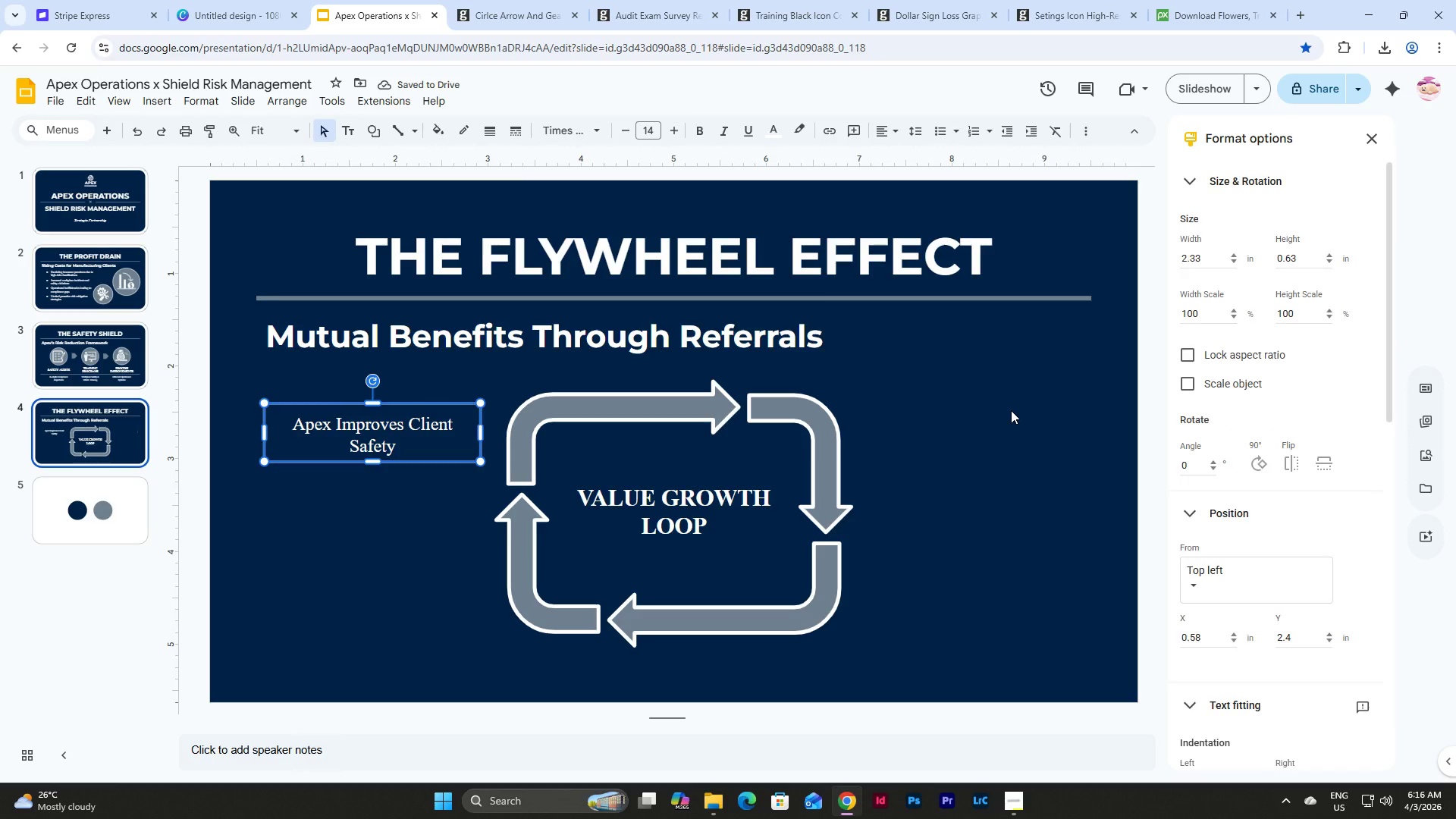 
left_click([1011, 410])
 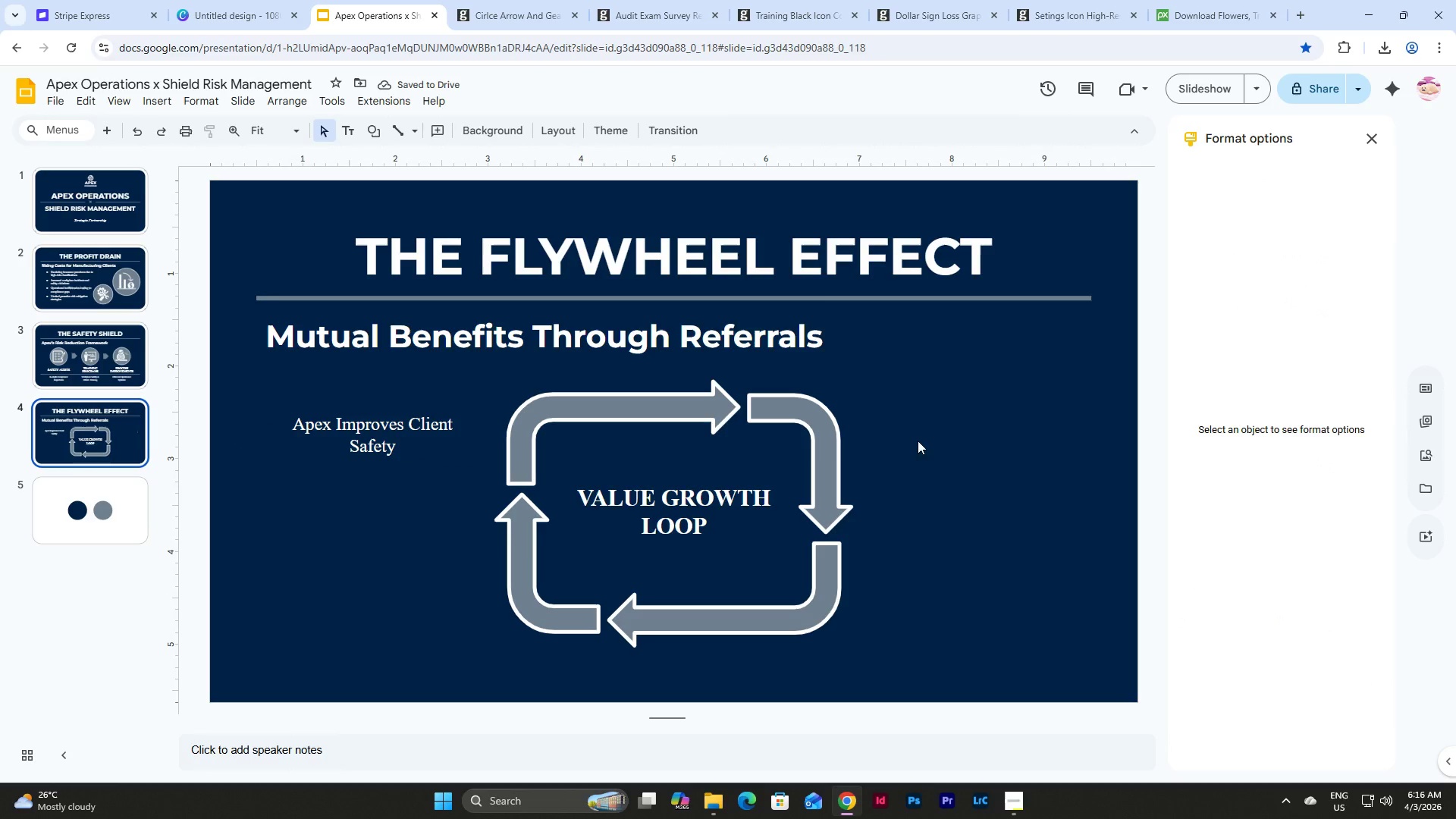 
key(Control+V)
 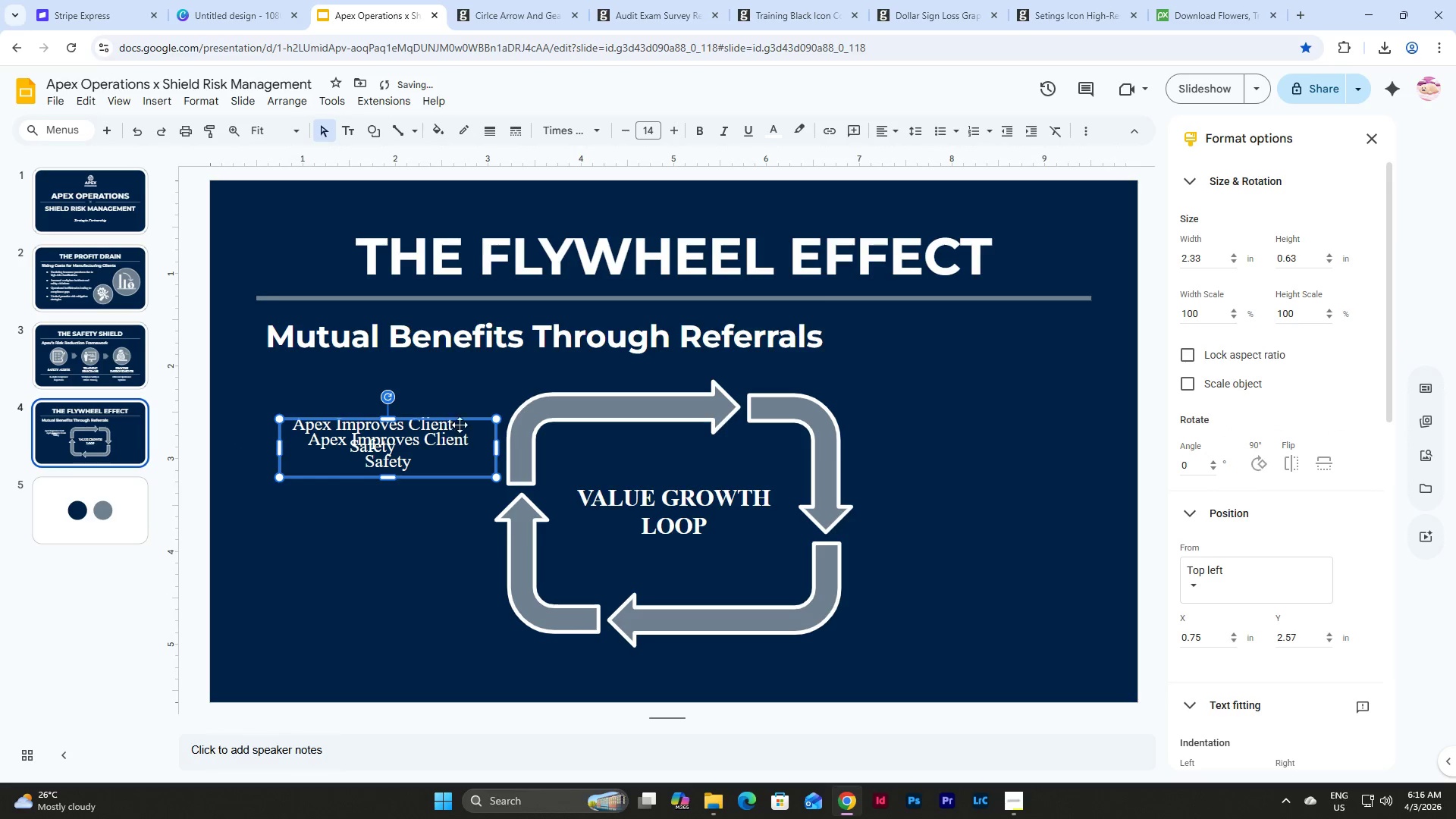 
left_click_drag(start_coordinate=[461, 421], to_coordinate=[1037, 416])
 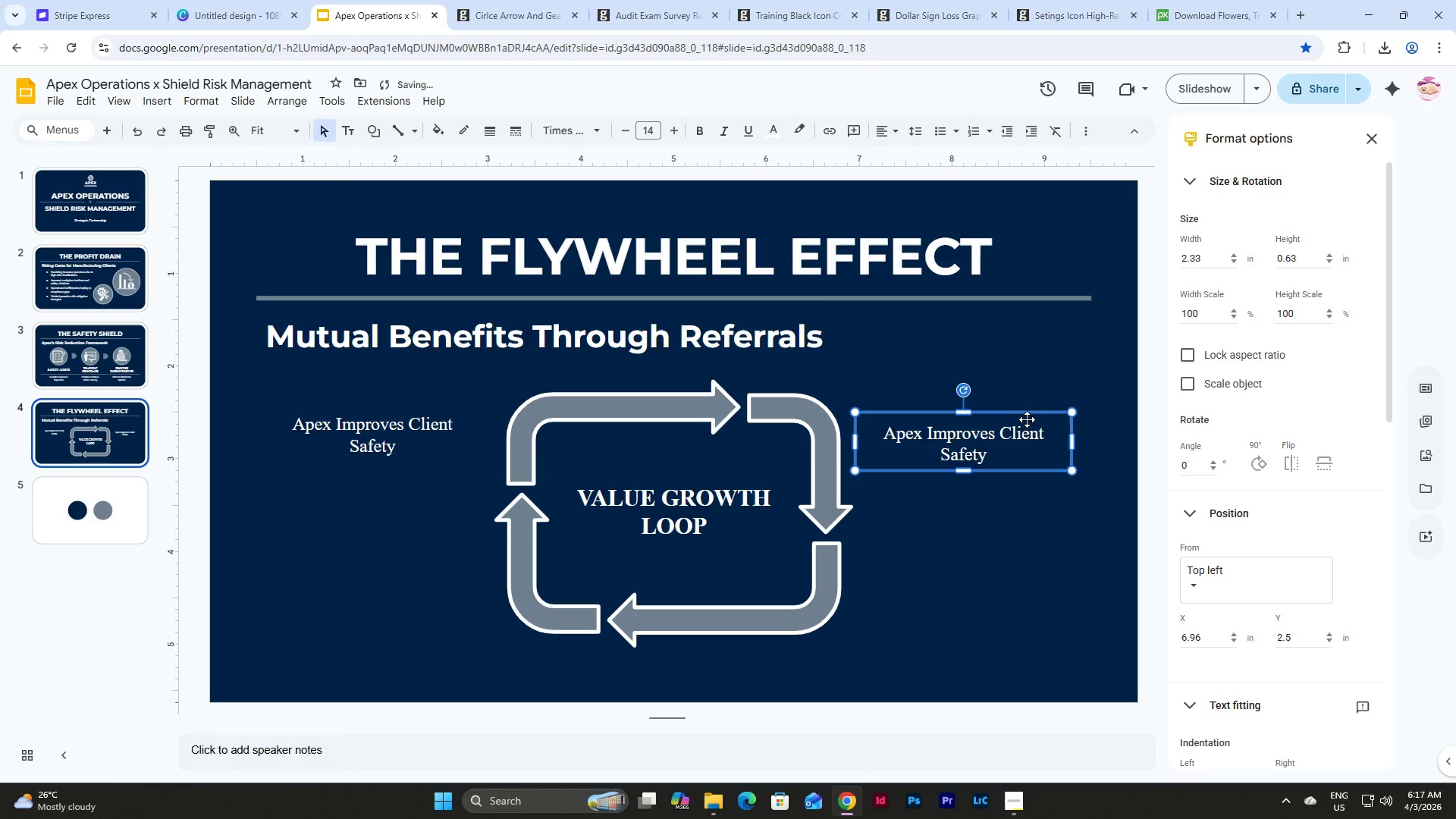 
left_click_drag(start_coordinate=[1027, 419], to_coordinate=[1050, 410])
 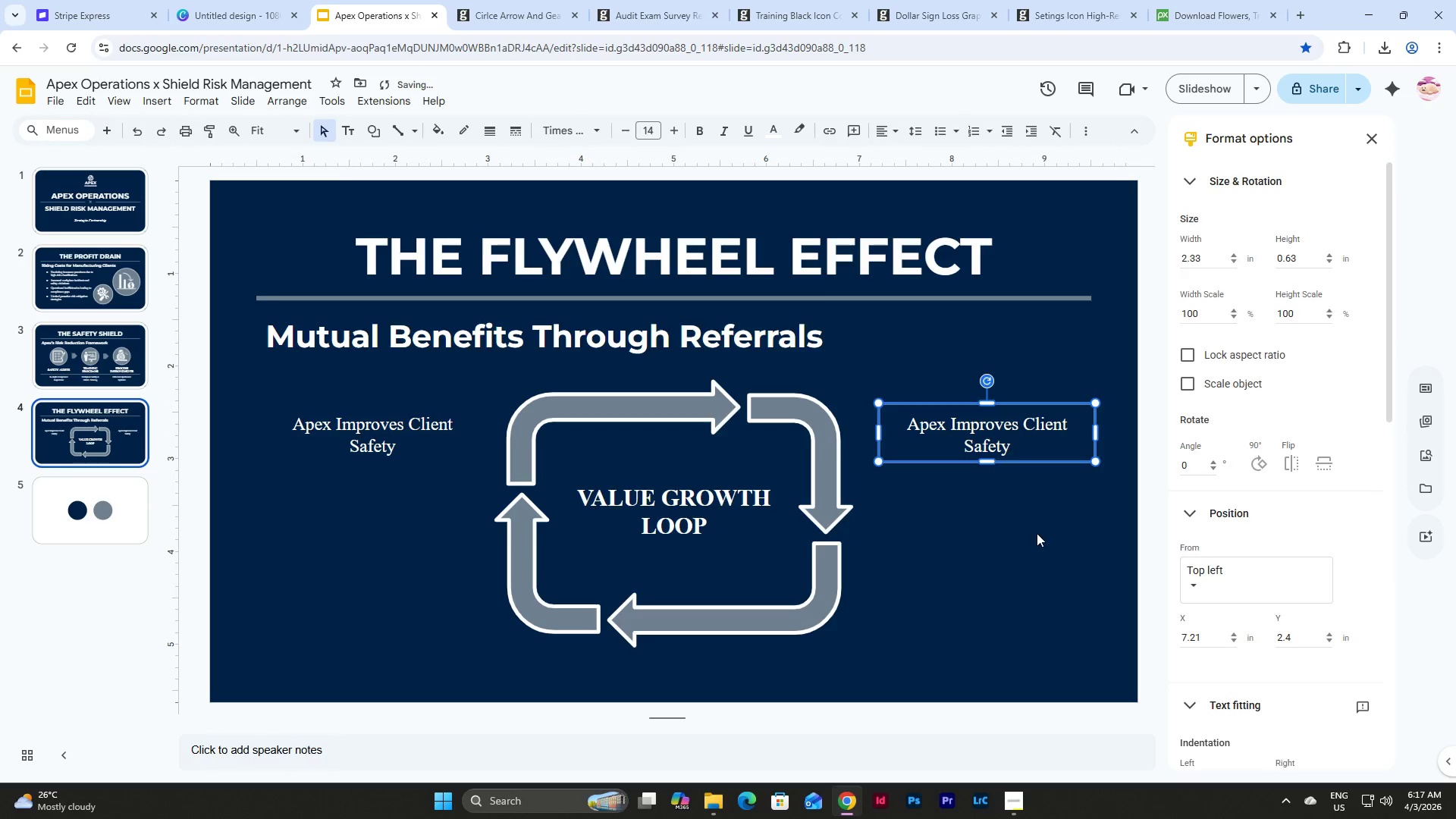 
left_click([1037, 533])
 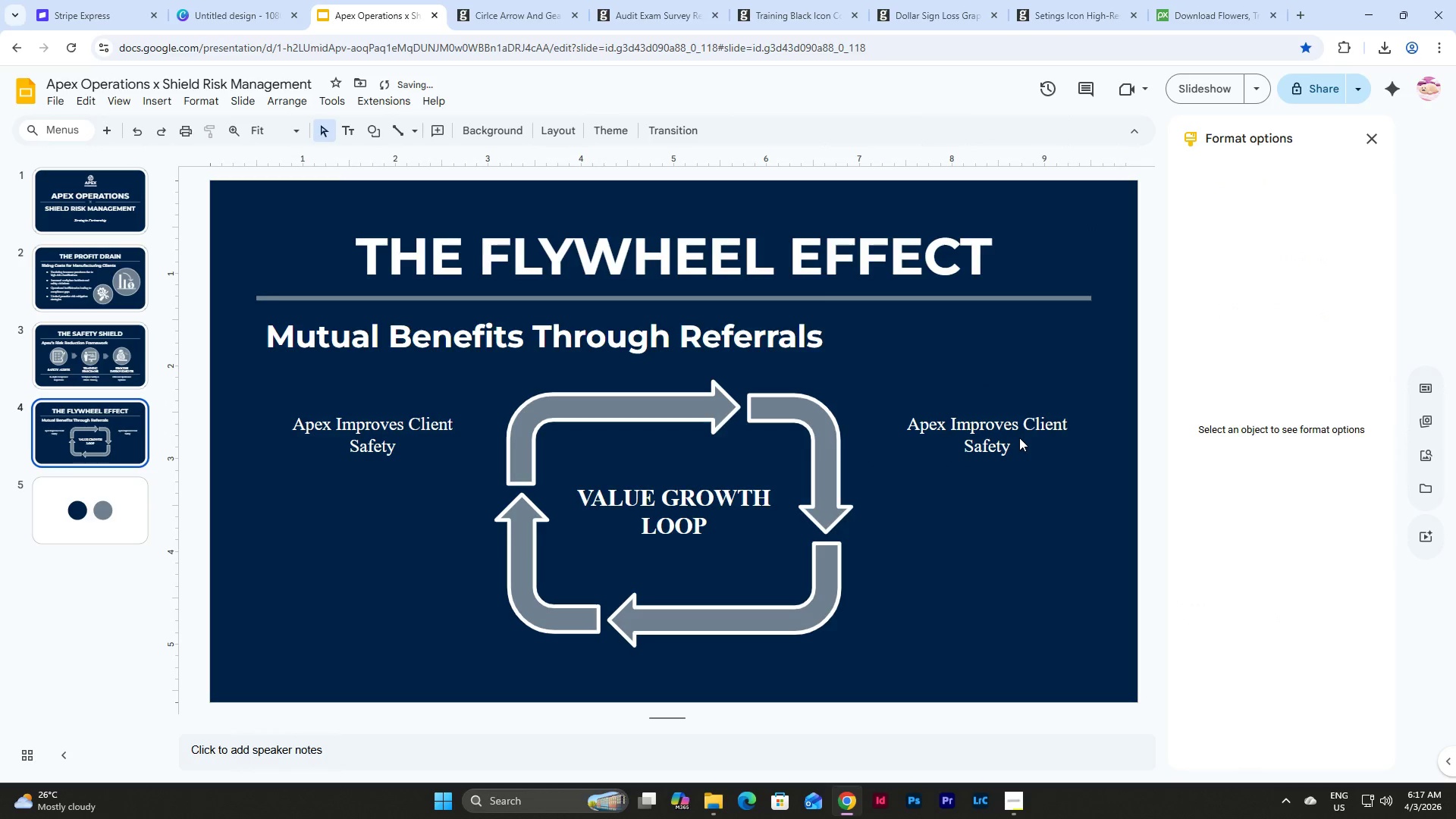 
left_click([1019, 437])
 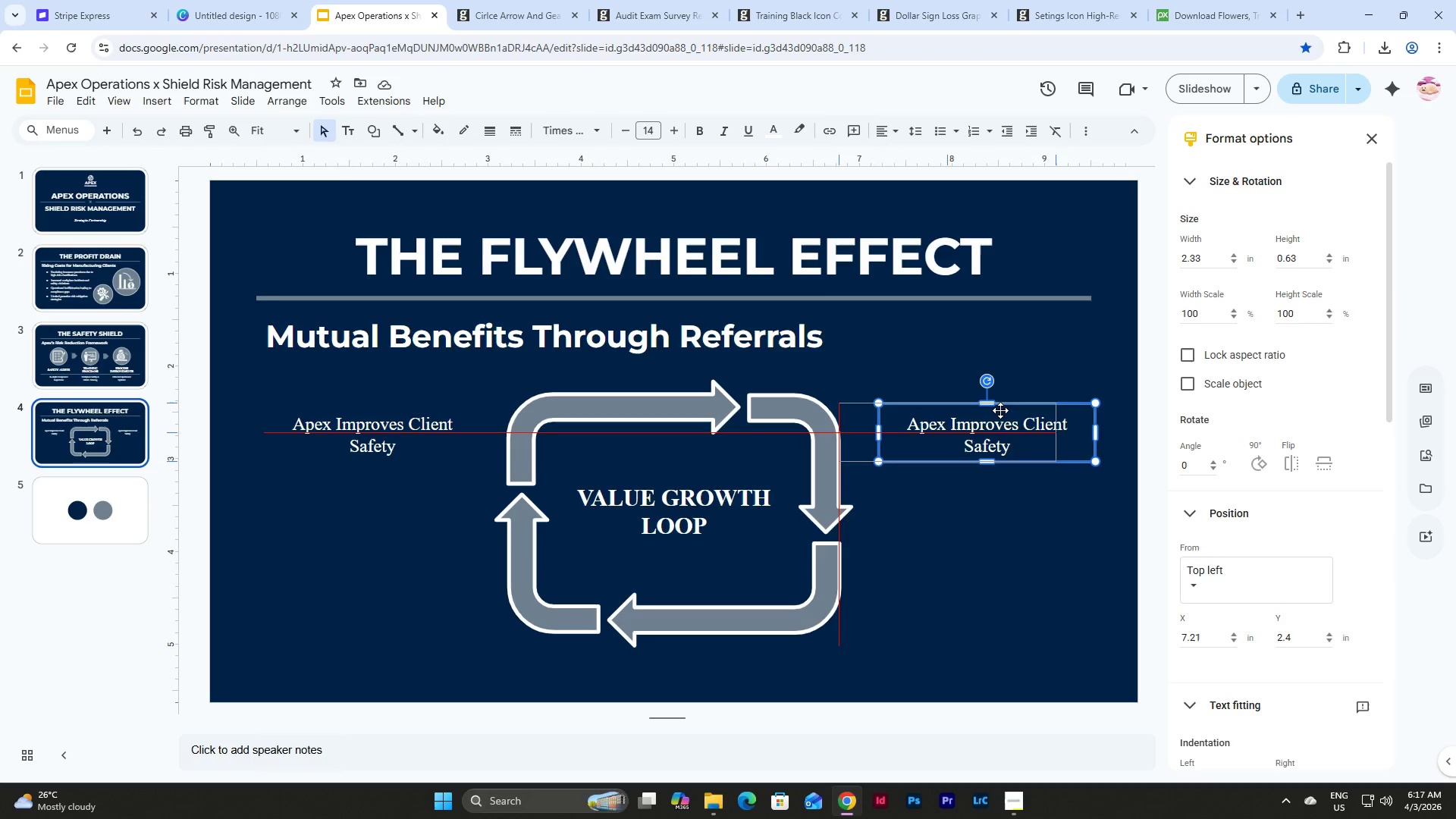 
wait(9.08)
 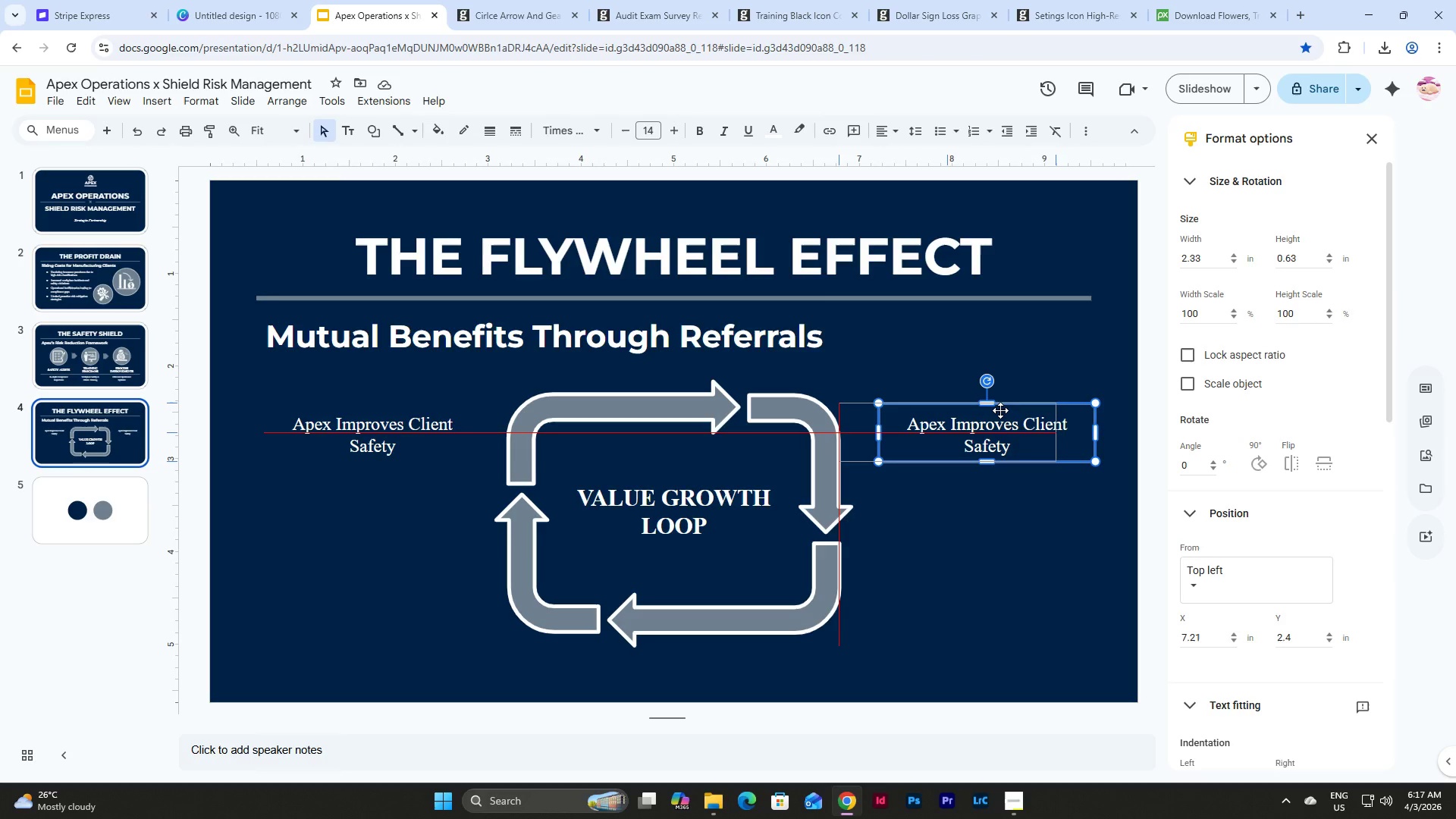 
left_click([1035, 432])
 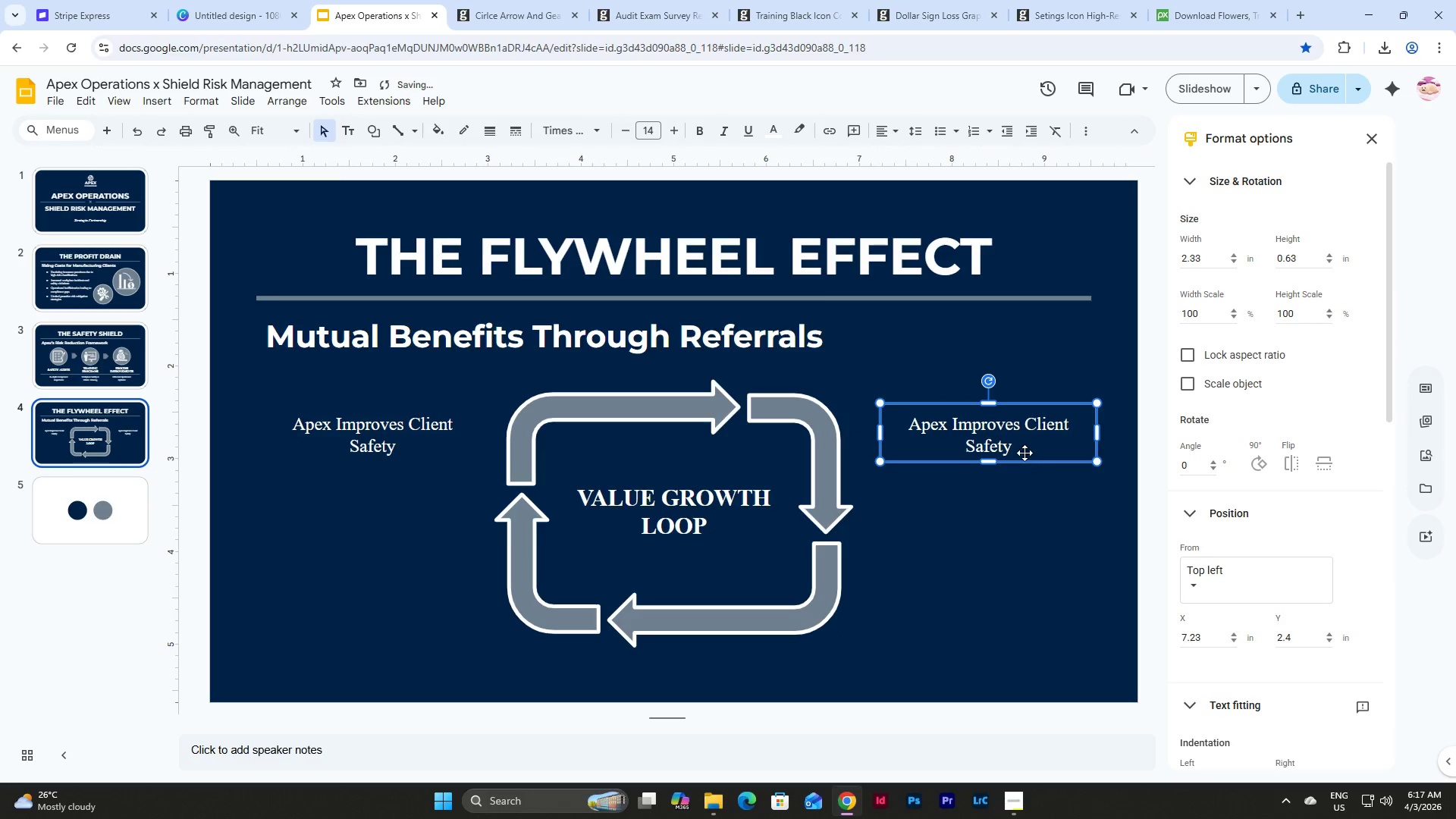 
triple_click([1024, 452])
 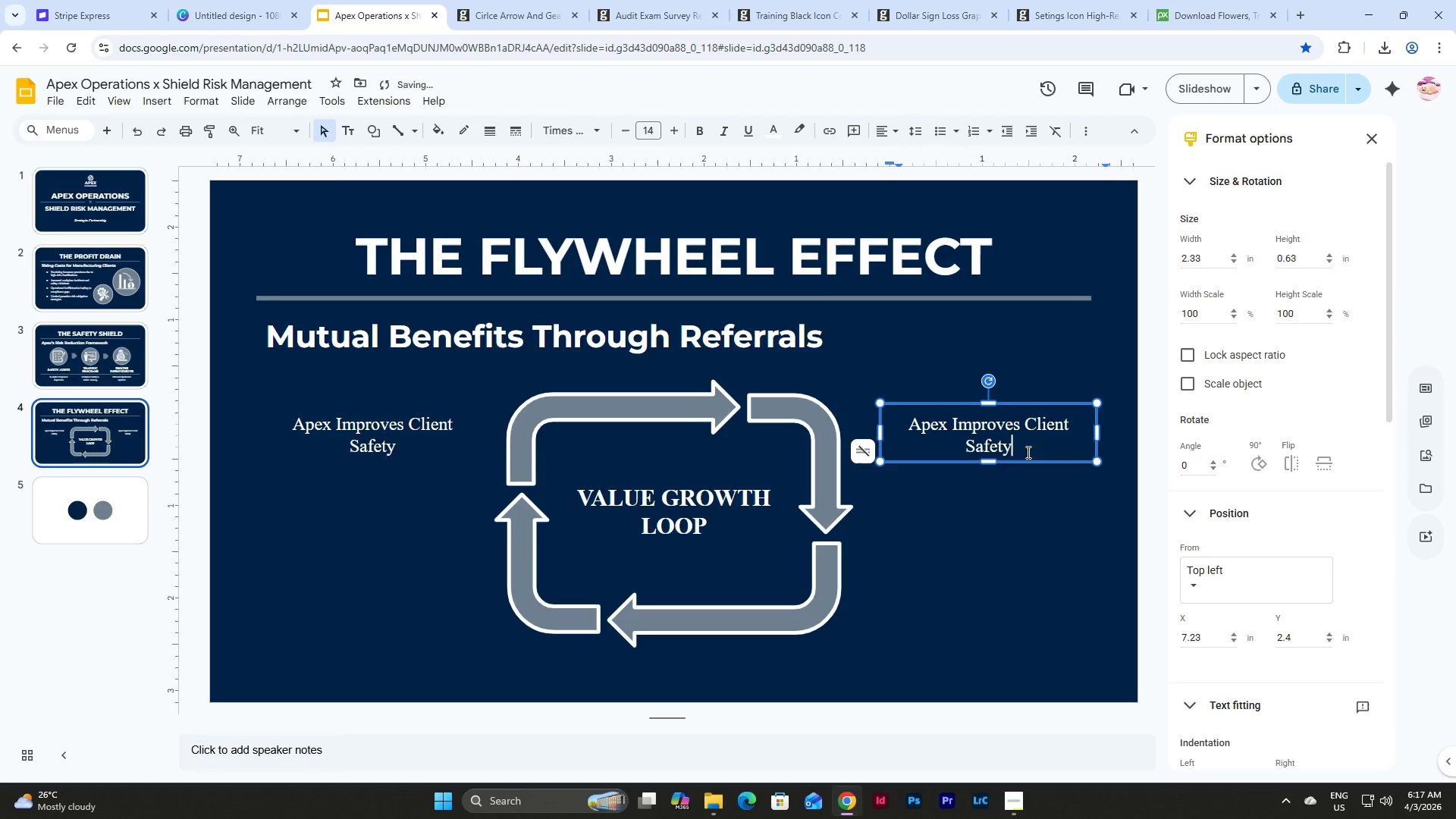 
left_click_drag(start_coordinate=[1027, 452], to_coordinate=[895, 418])
 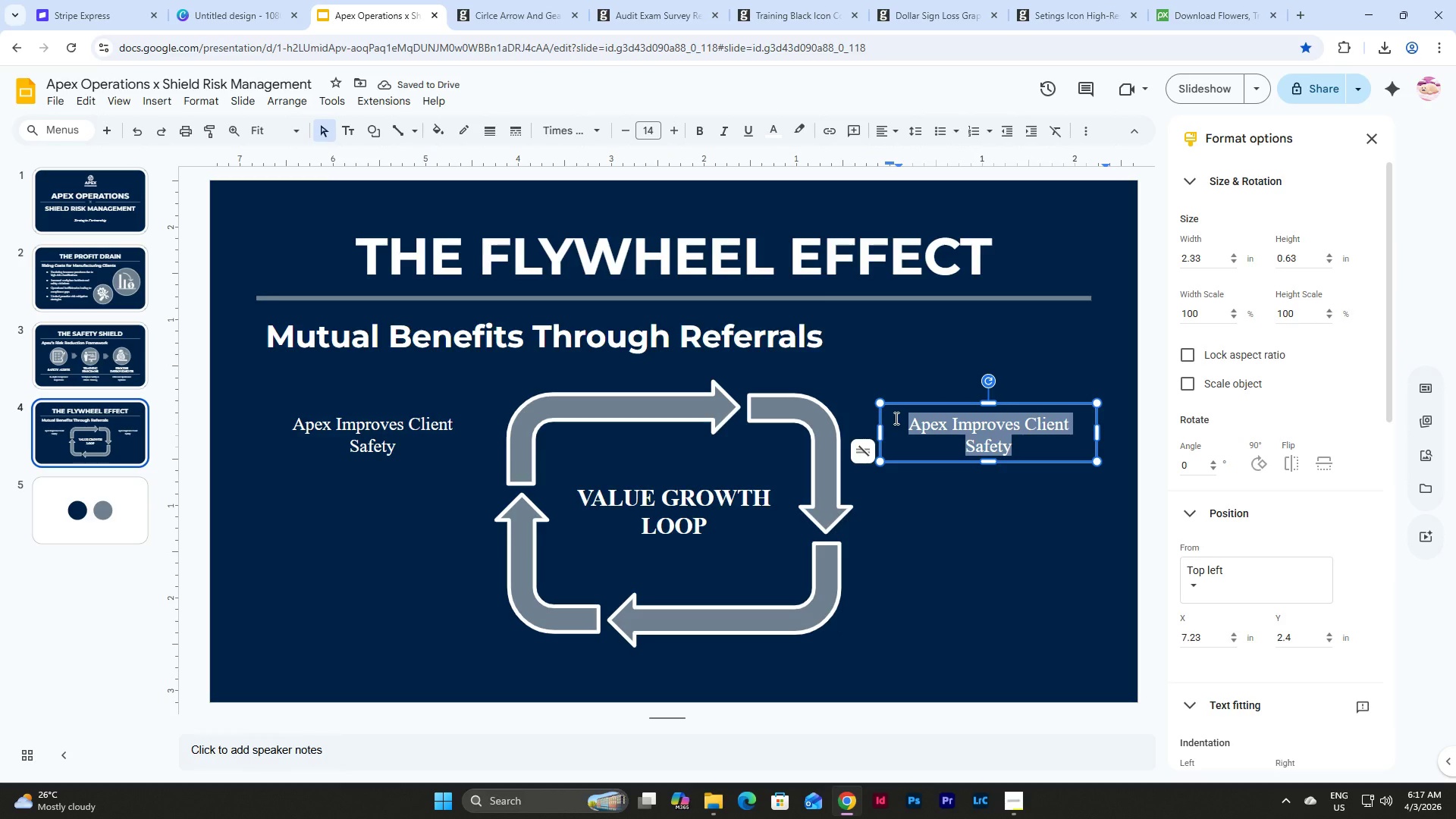 
type(Reduced Claims & Premiums)
 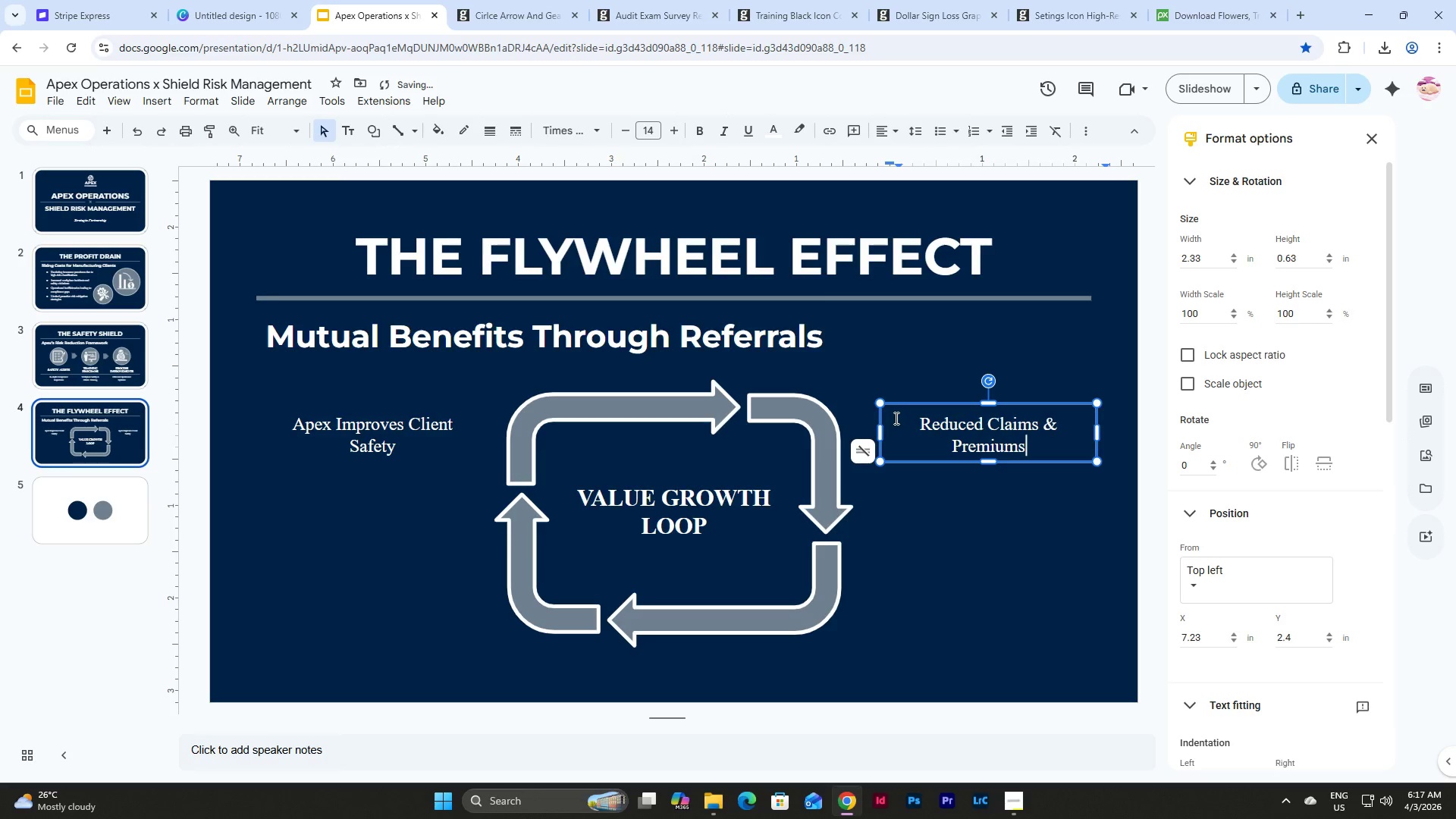 
left_click([1003, 536])
 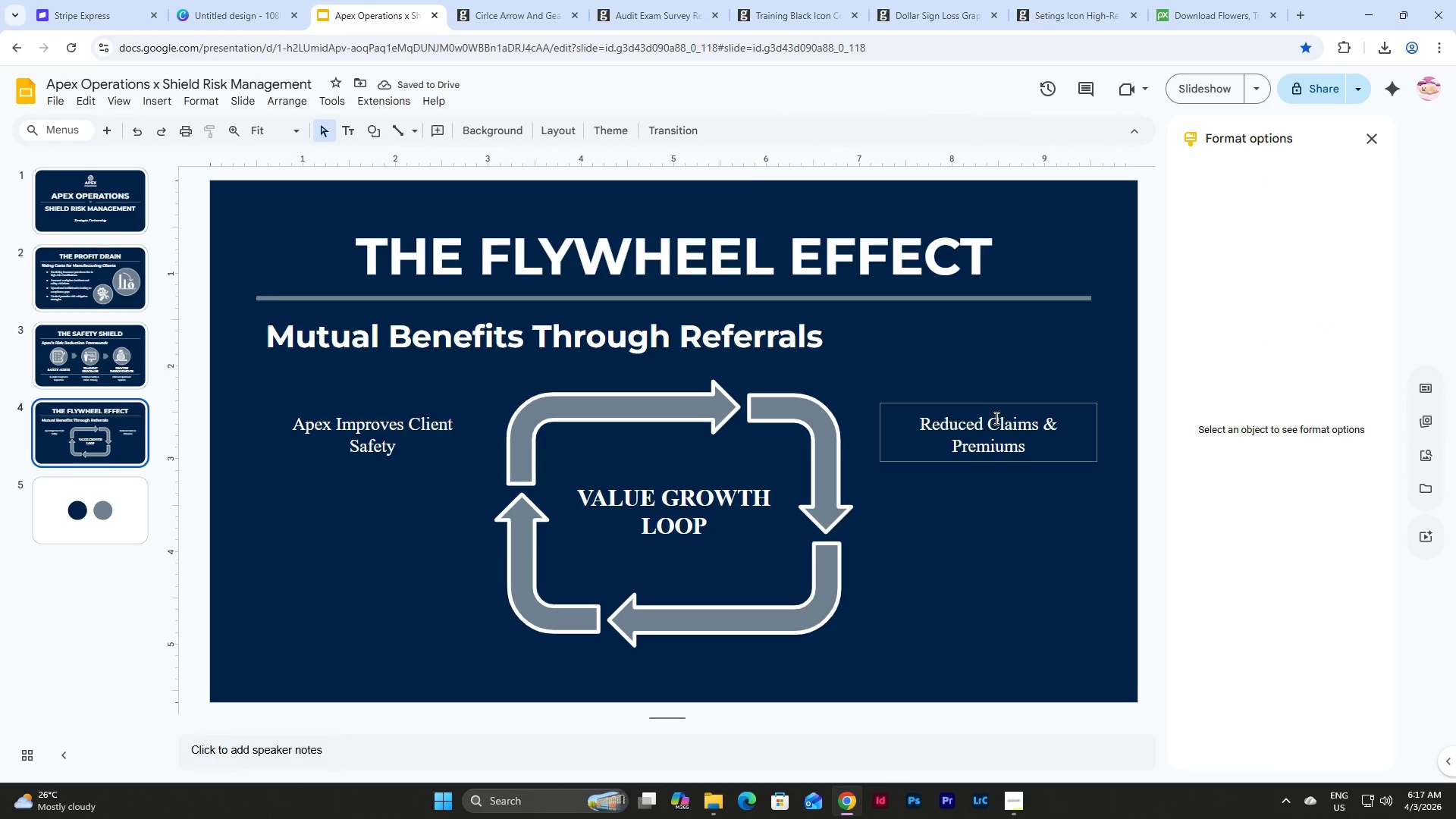 
left_click([995, 418])
 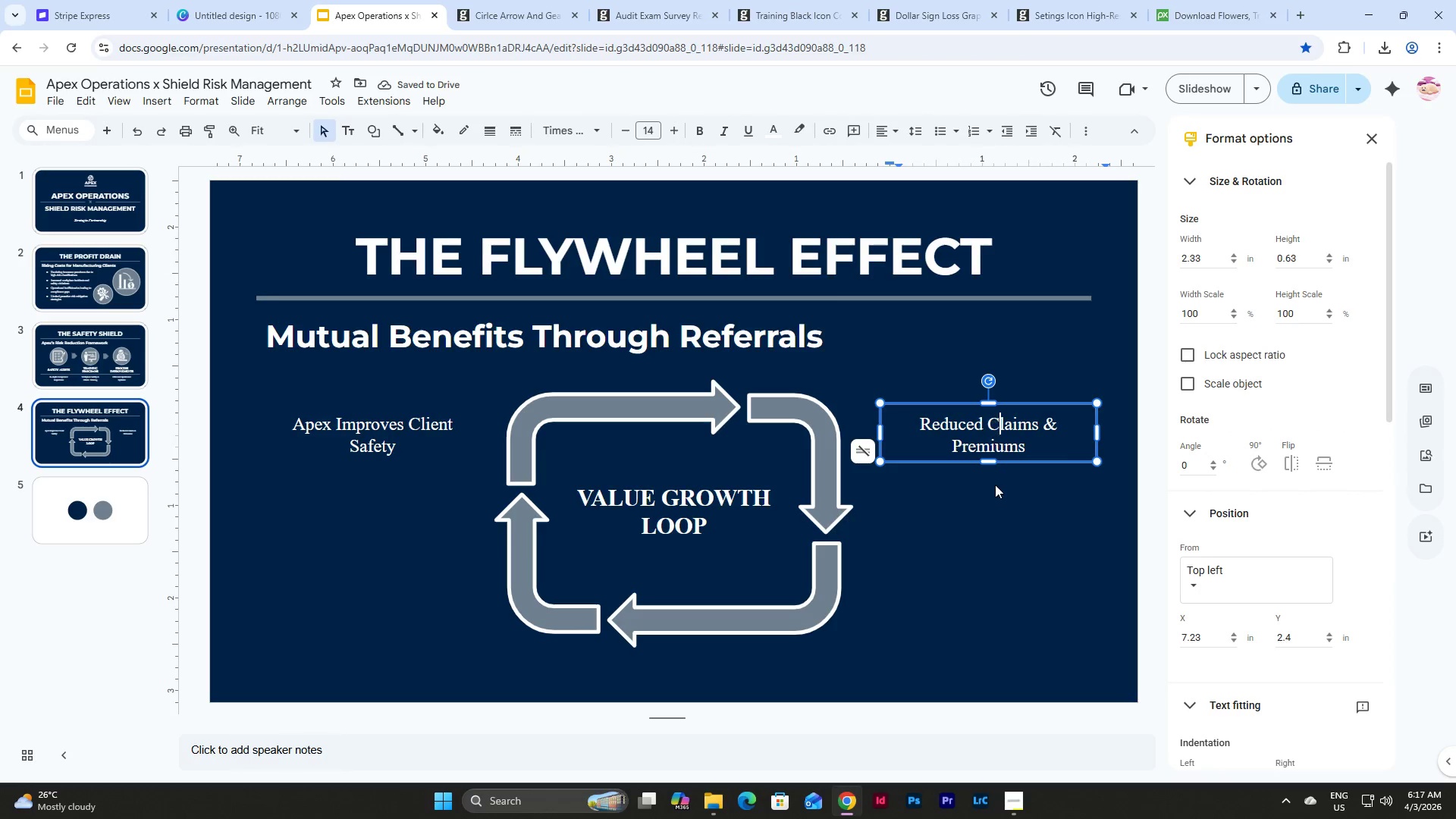 
left_click([995, 501])
 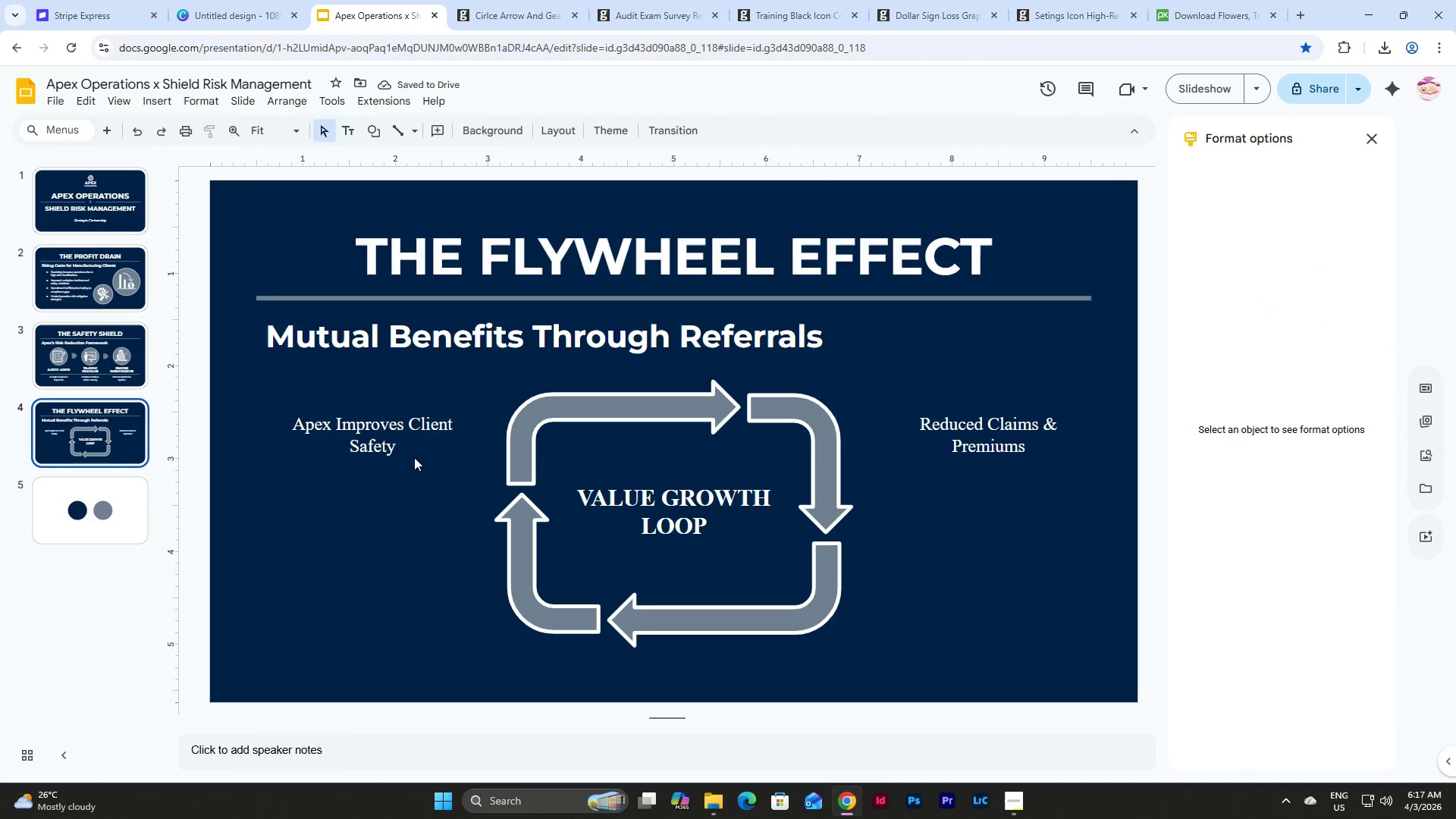 
left_click([405, 454])
 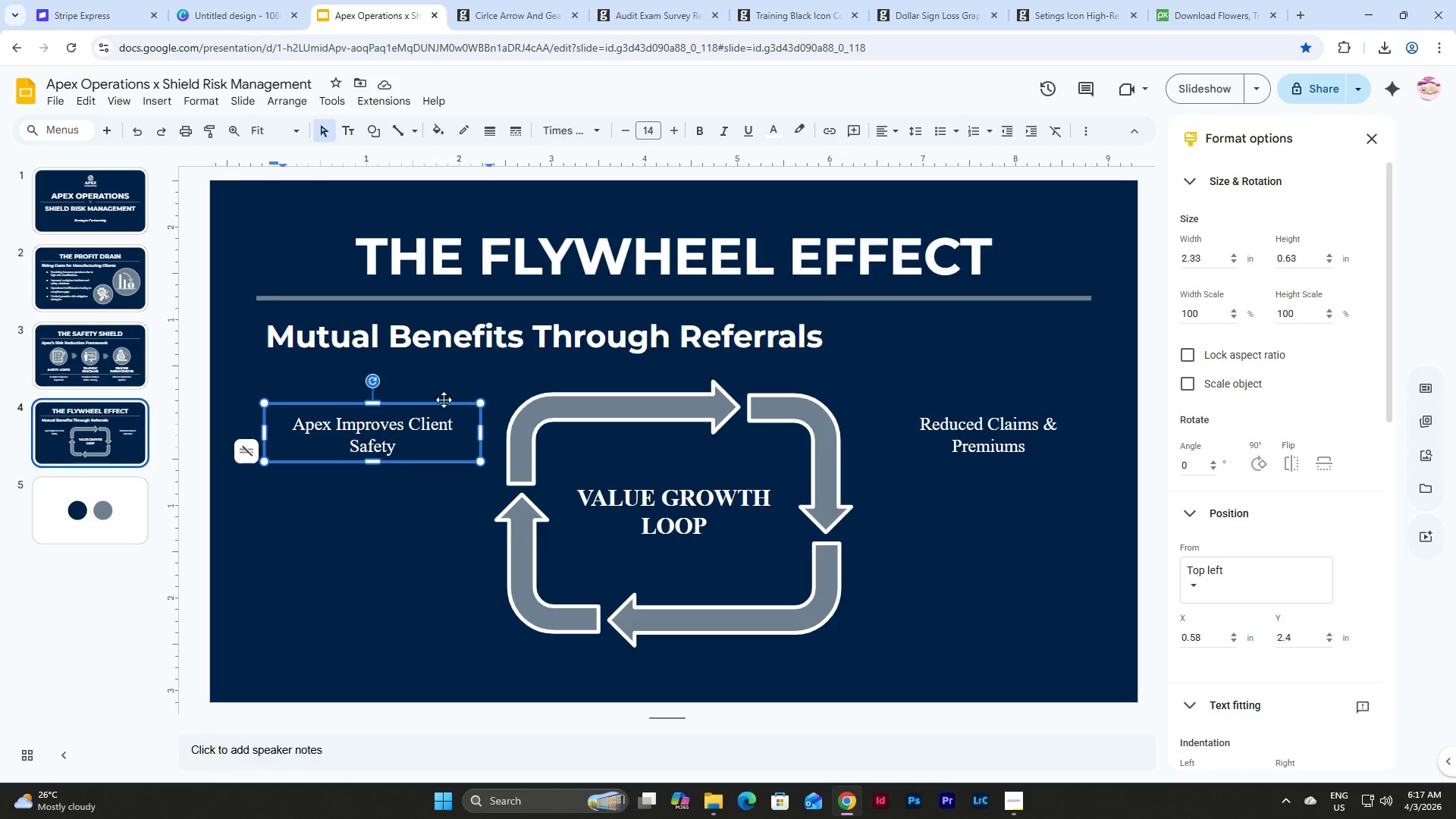 
left_click([447, 406])
 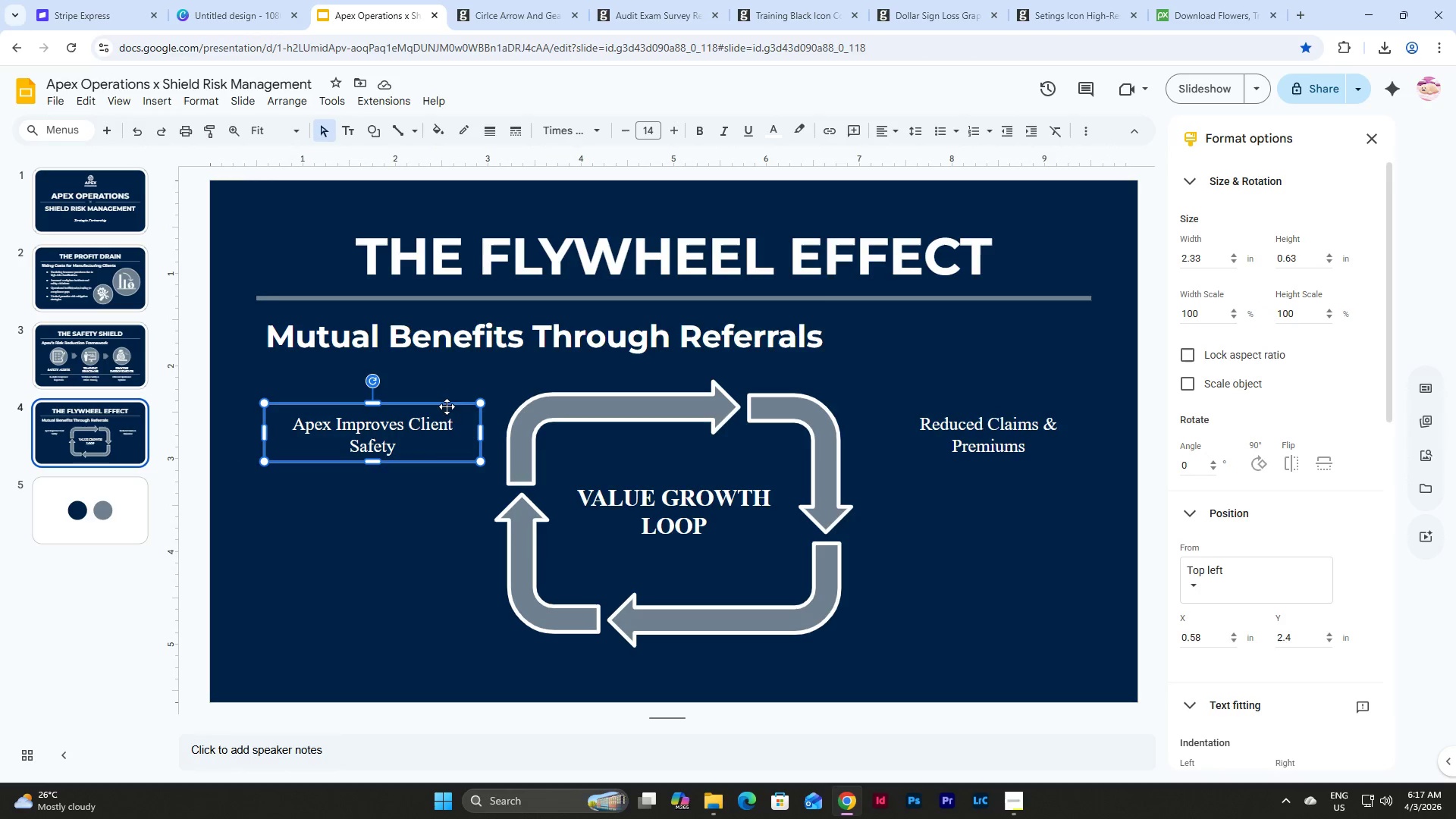 
hold_key(key=ShiftLeft, duration=0.95)
left_click([977, 437])
 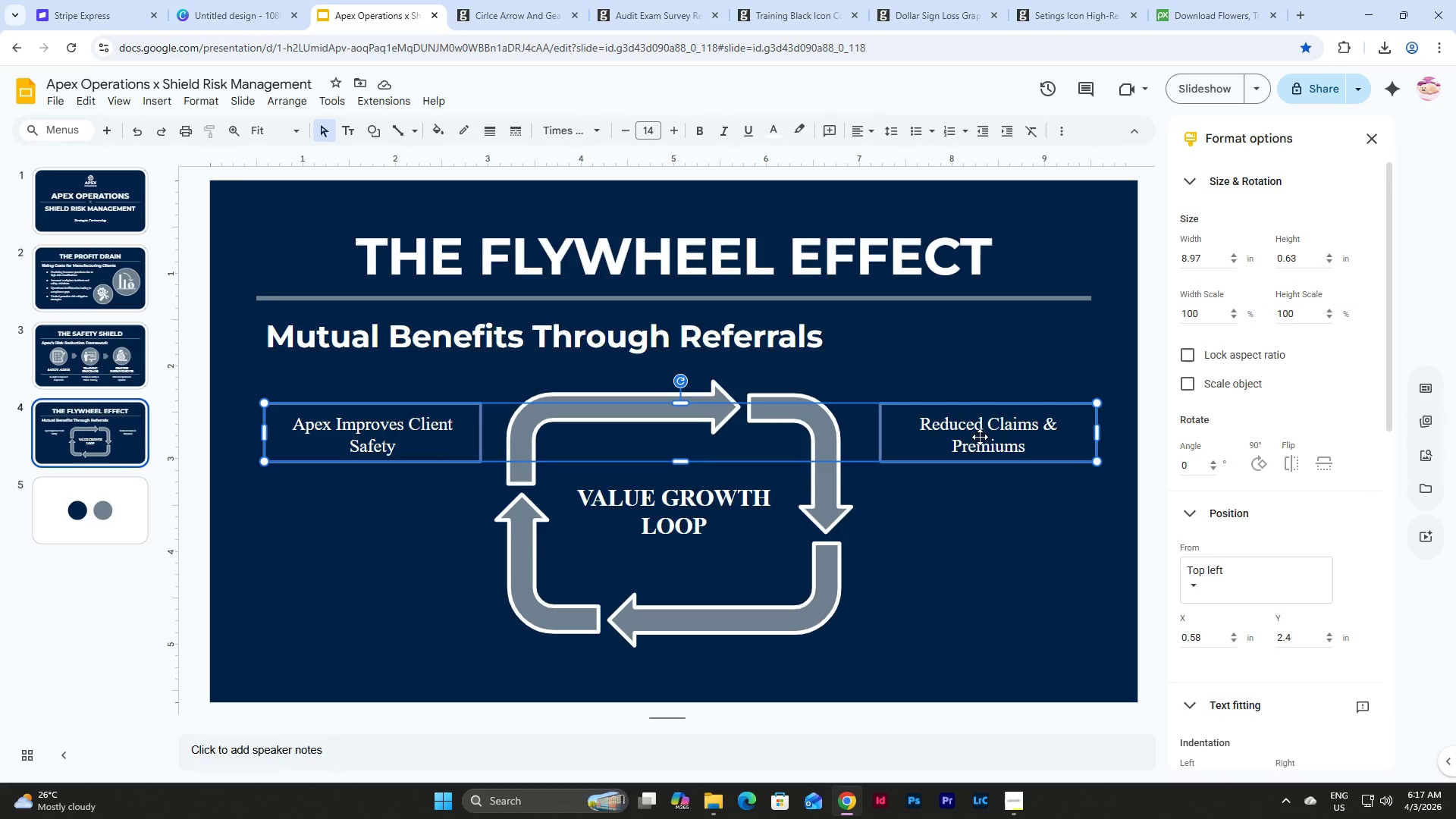 
left_click_drag(start_coordinate=[980, 437], to_coordinate=[973, 438])
 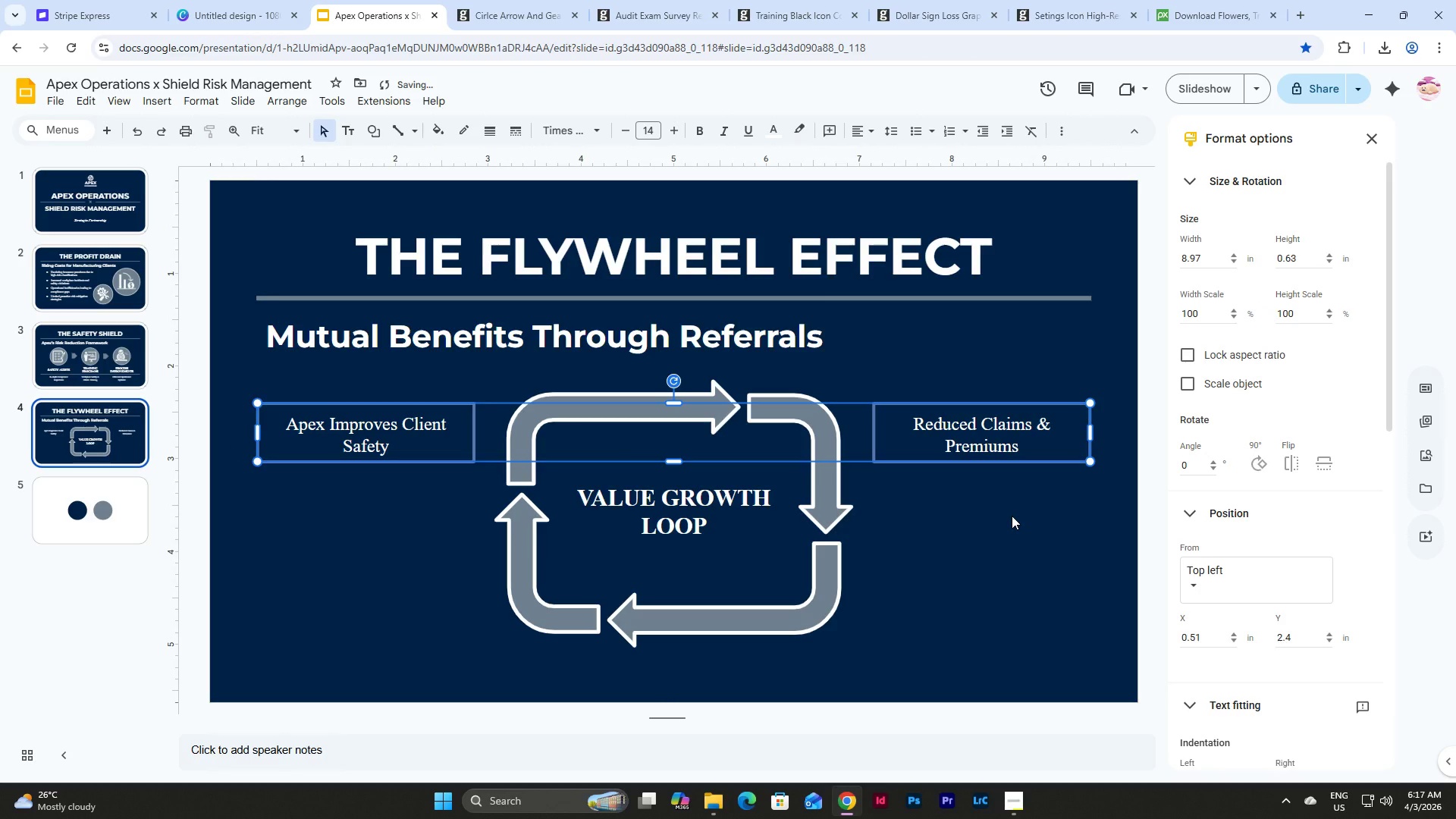 
left_click([1012, 516])
 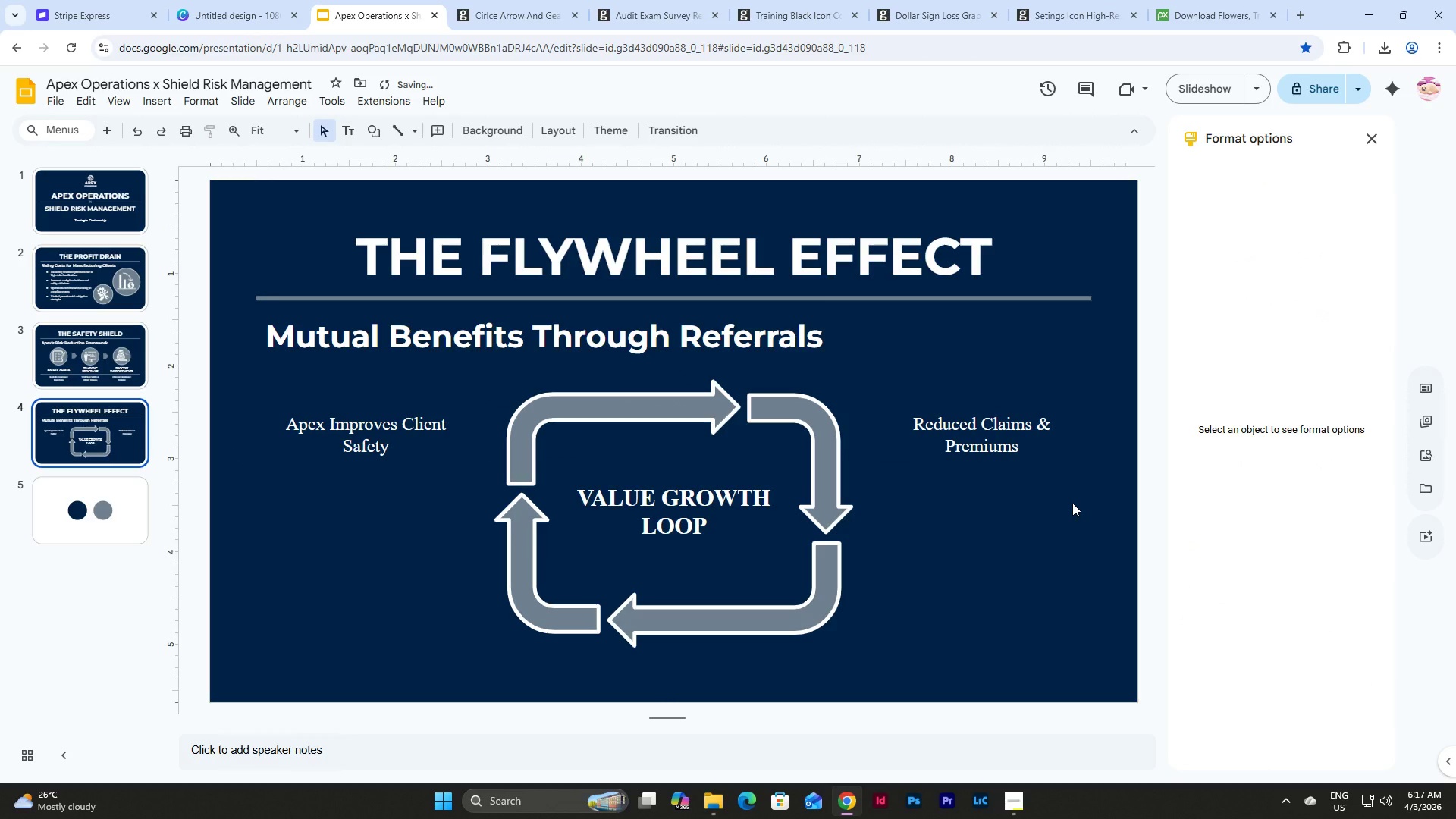 
left_click_drag(start_coordinate=[1072, 501], to_coordinate=[907, 378])
 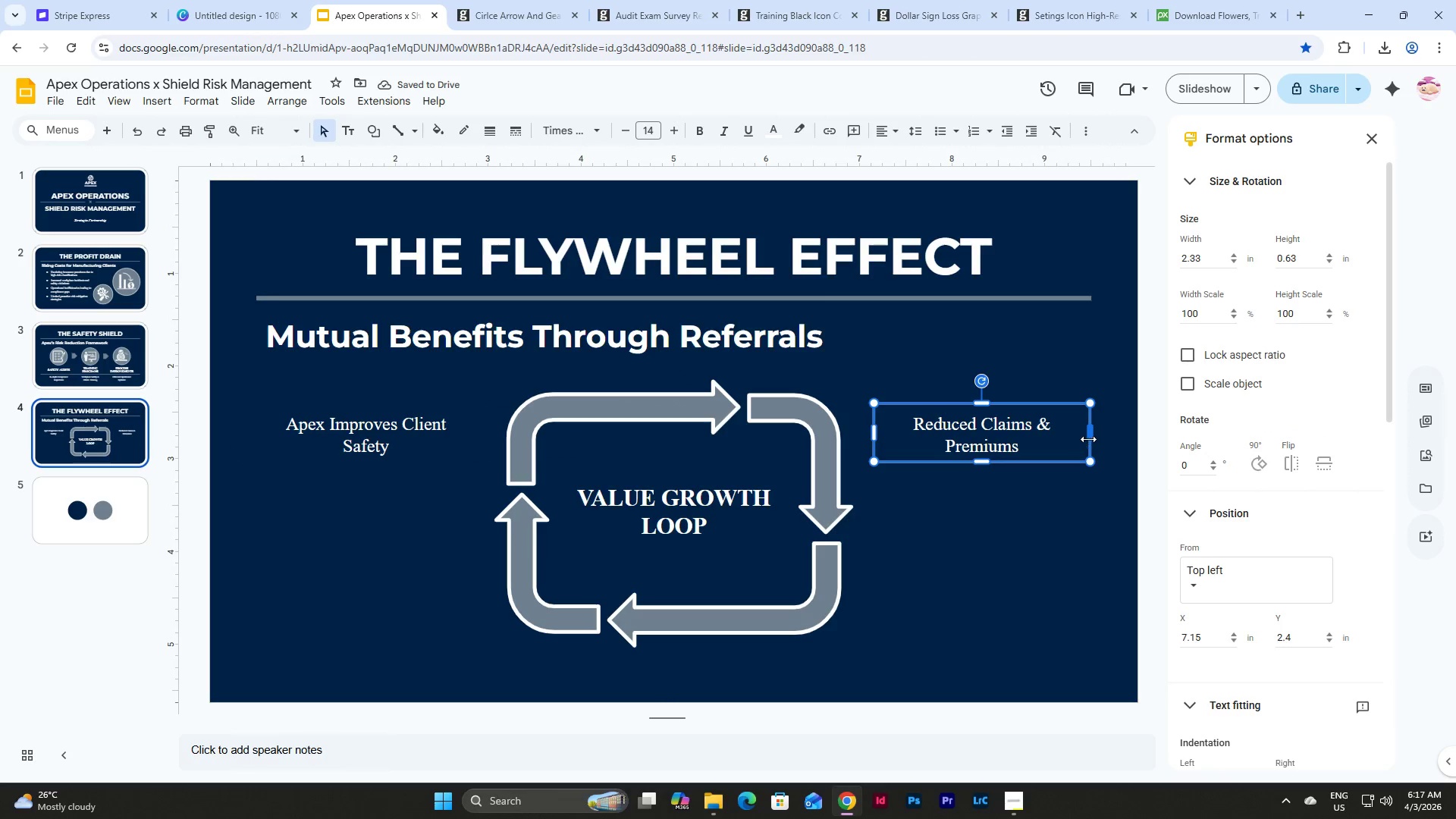 
left_click_drag(start_coordinate=[1091, 435], to_coordinate=[1028, 434])